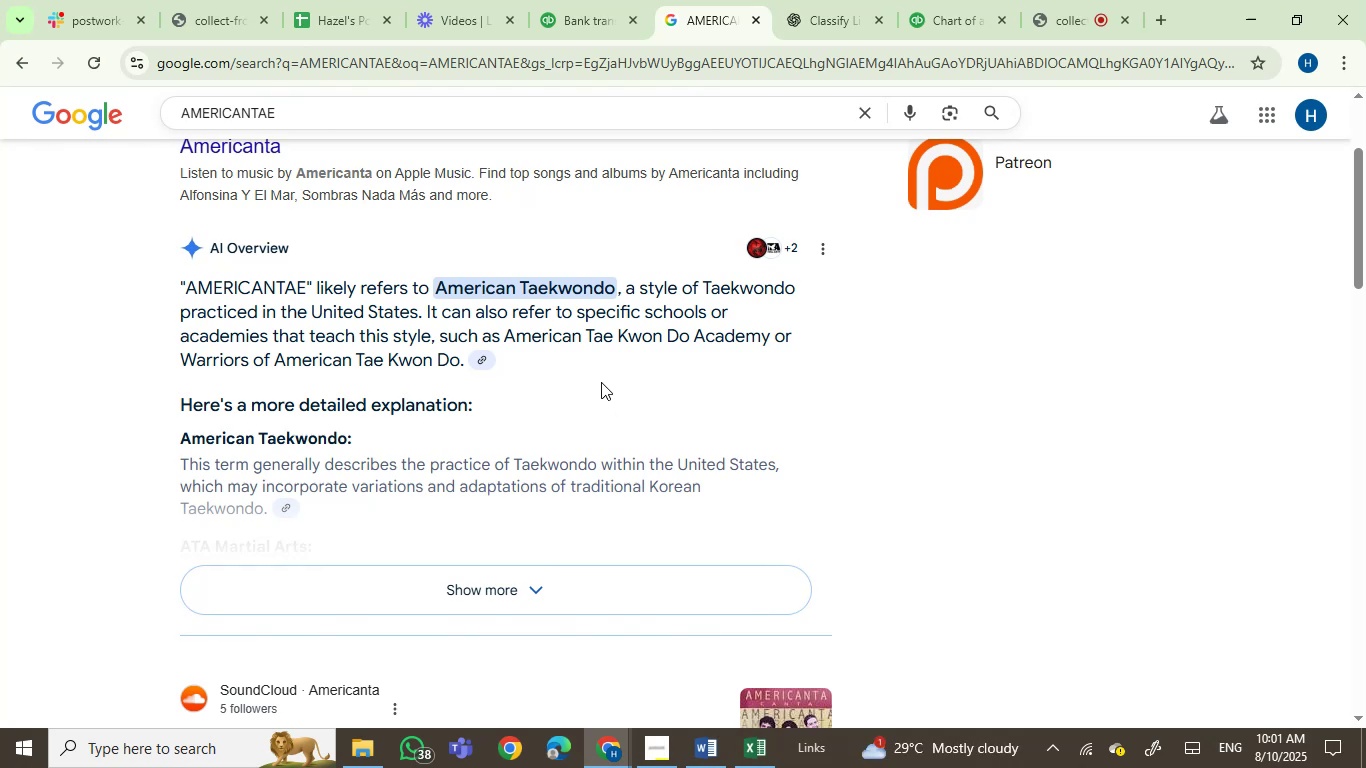 
wait(6.13)
 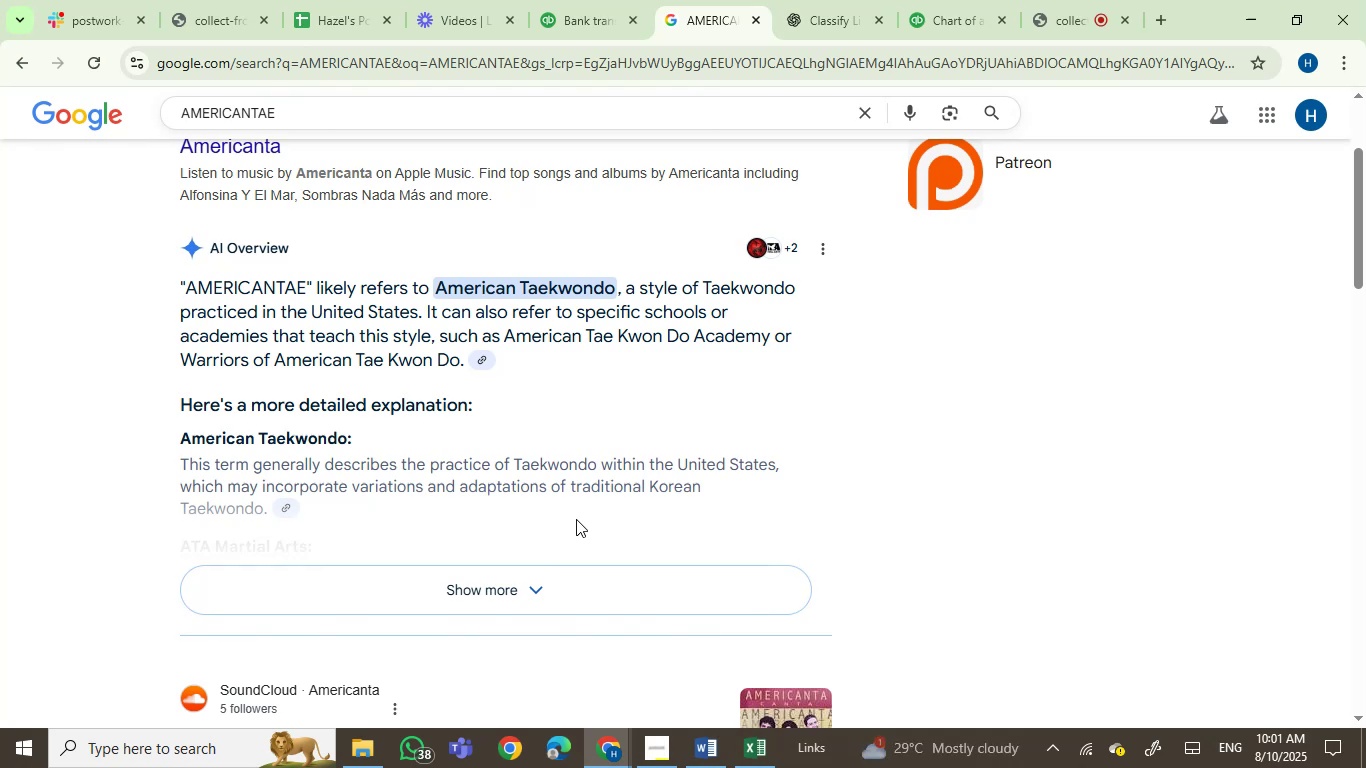 
left_click([602, 0])
 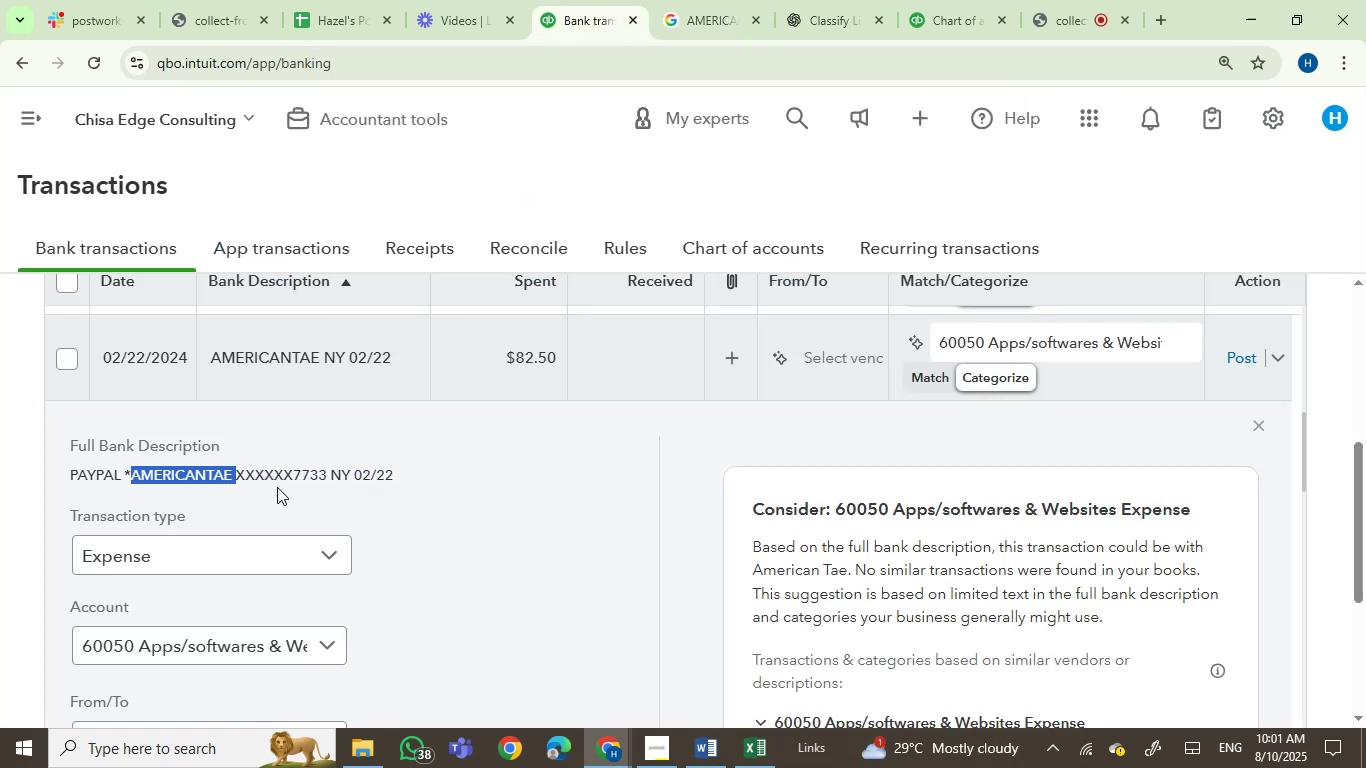 
left_click([200, 465])
 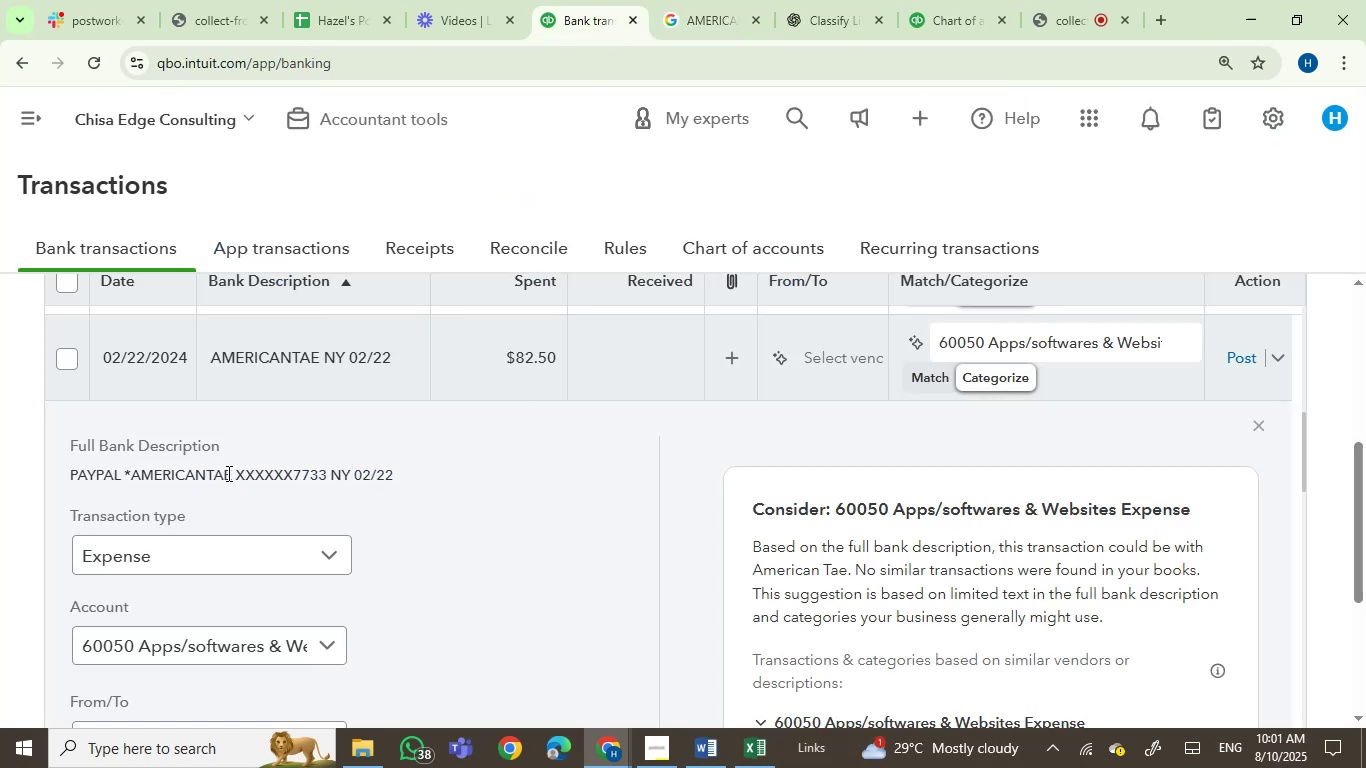 
left_click_drag(start_coordinate=[234, 473], to_coordinate=[32, 441])
 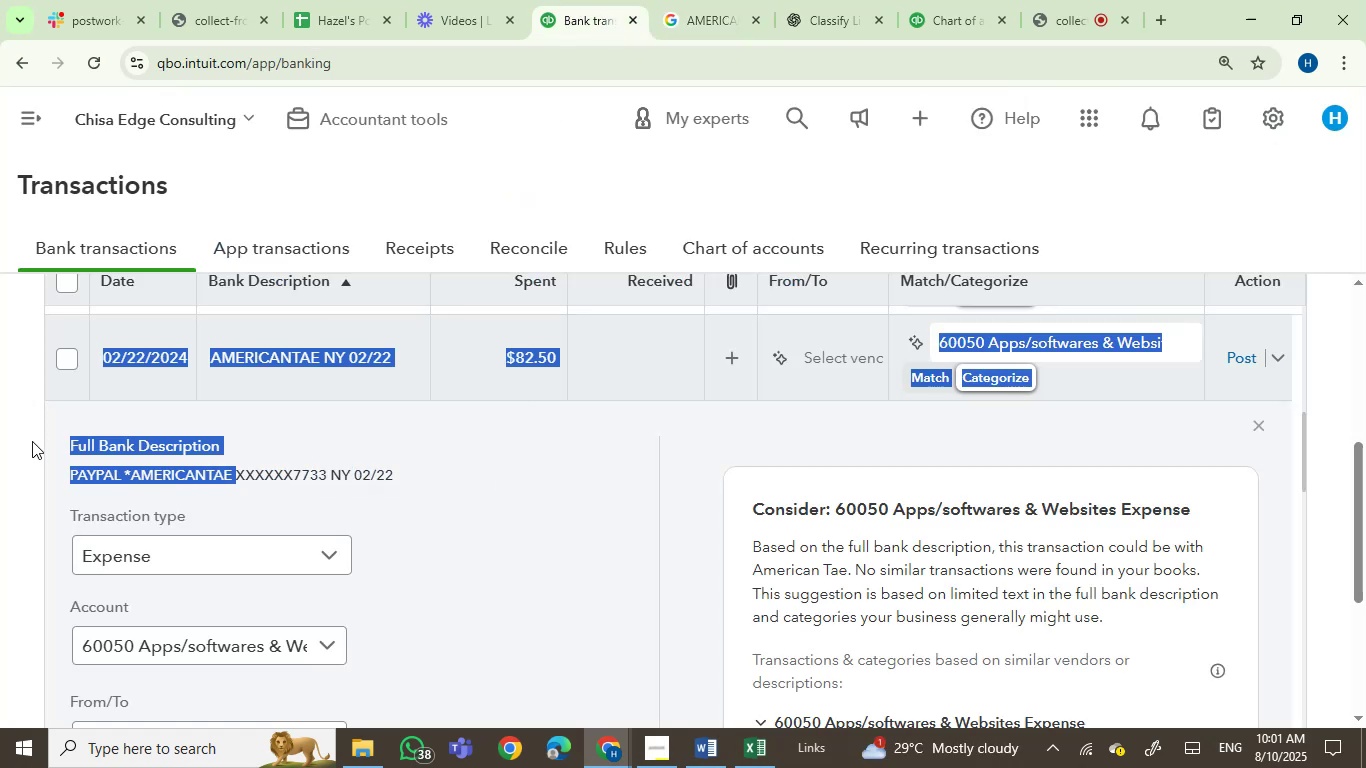 
key(Control+C)
 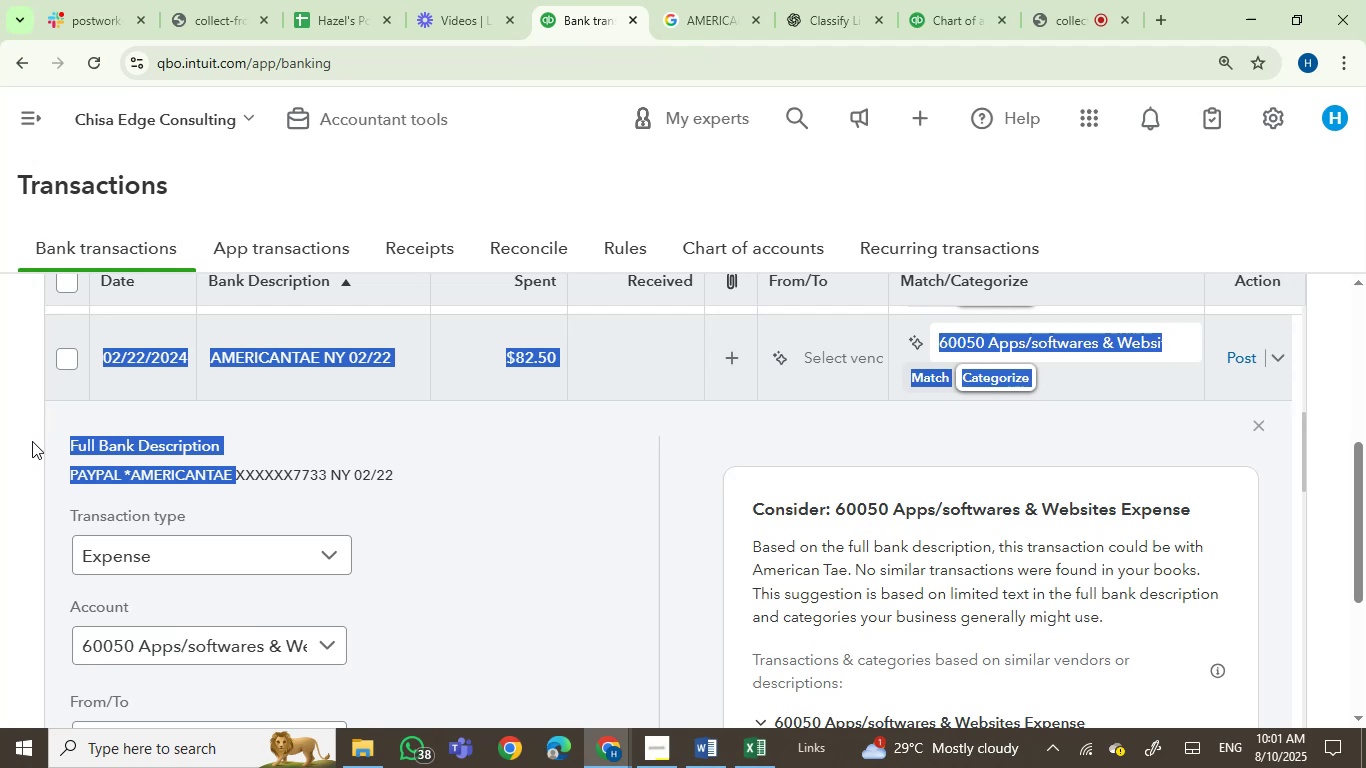 
left_click([216, 492])
 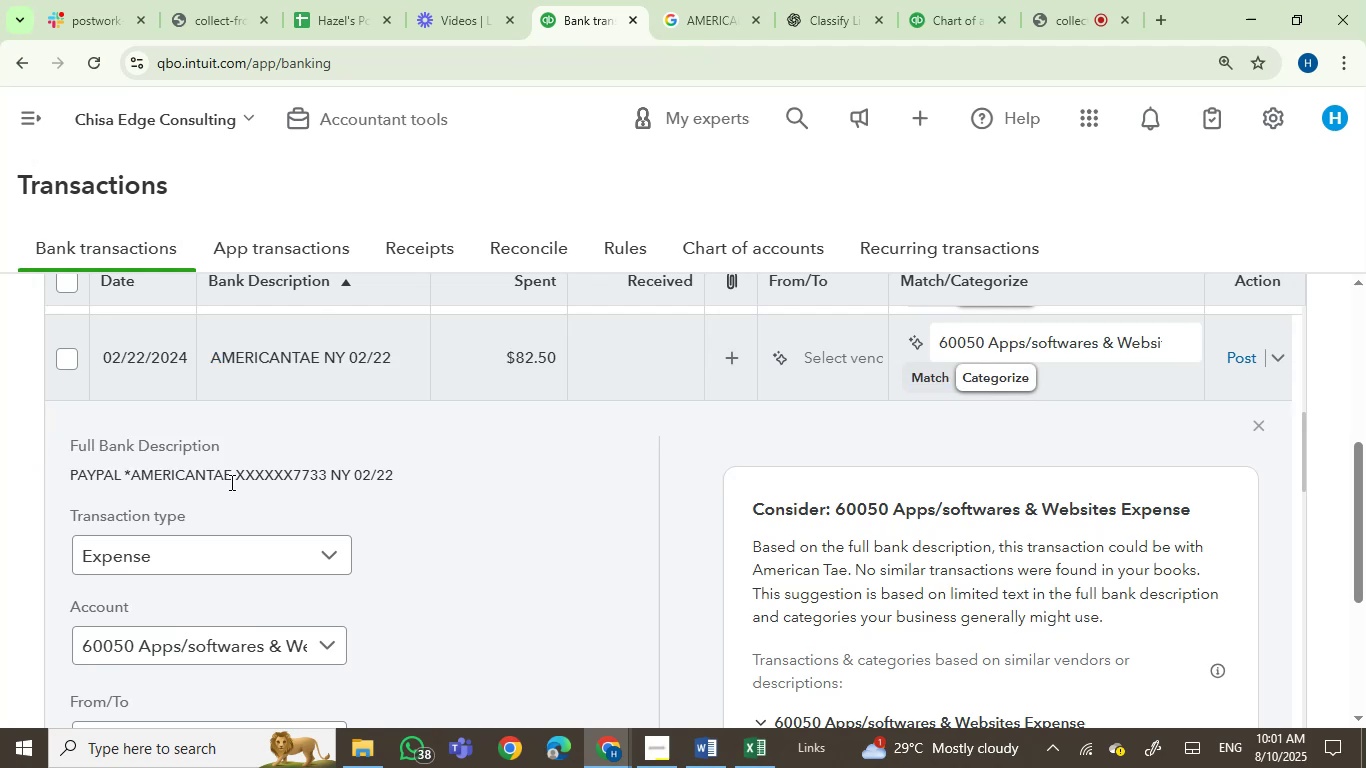 
left_click_drag(start_coordinate=[236, 480], to_coordinate=[68, 475])
 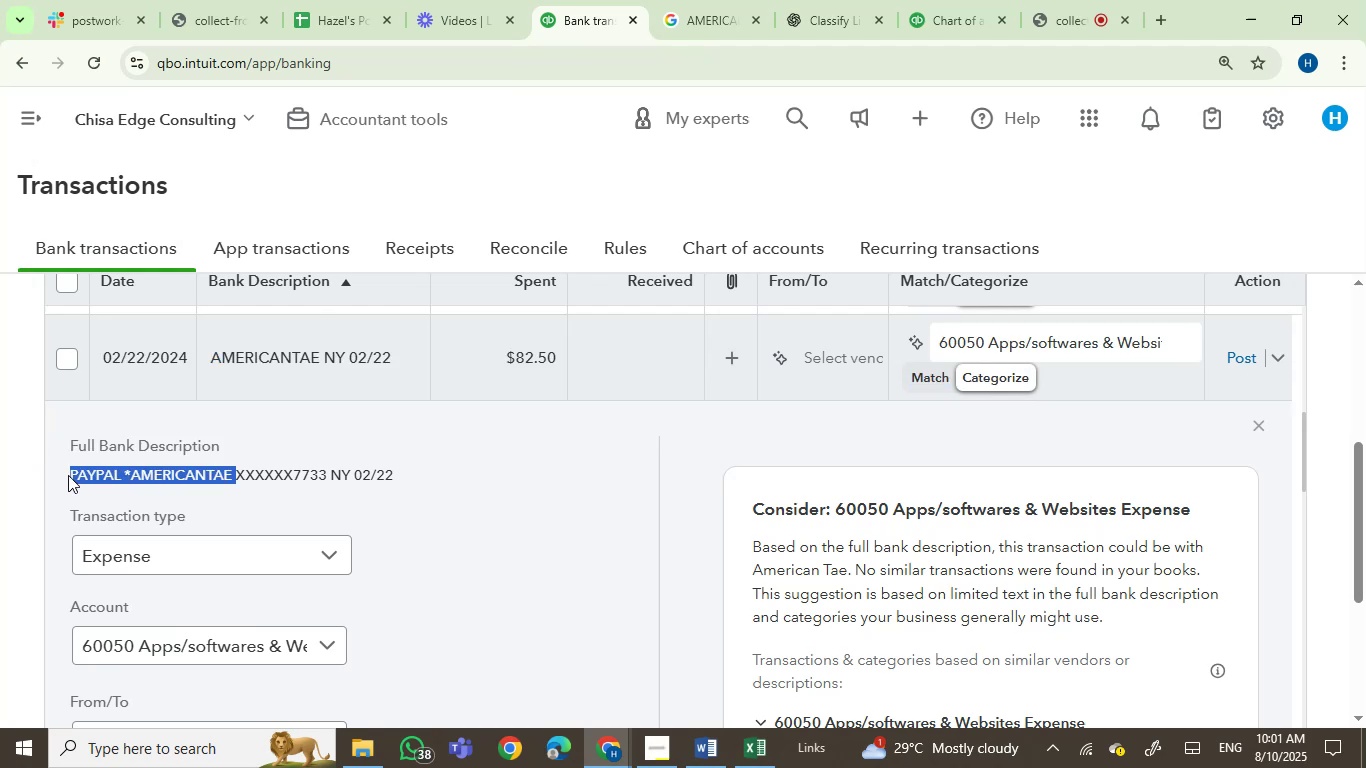 
key(Control+C)
 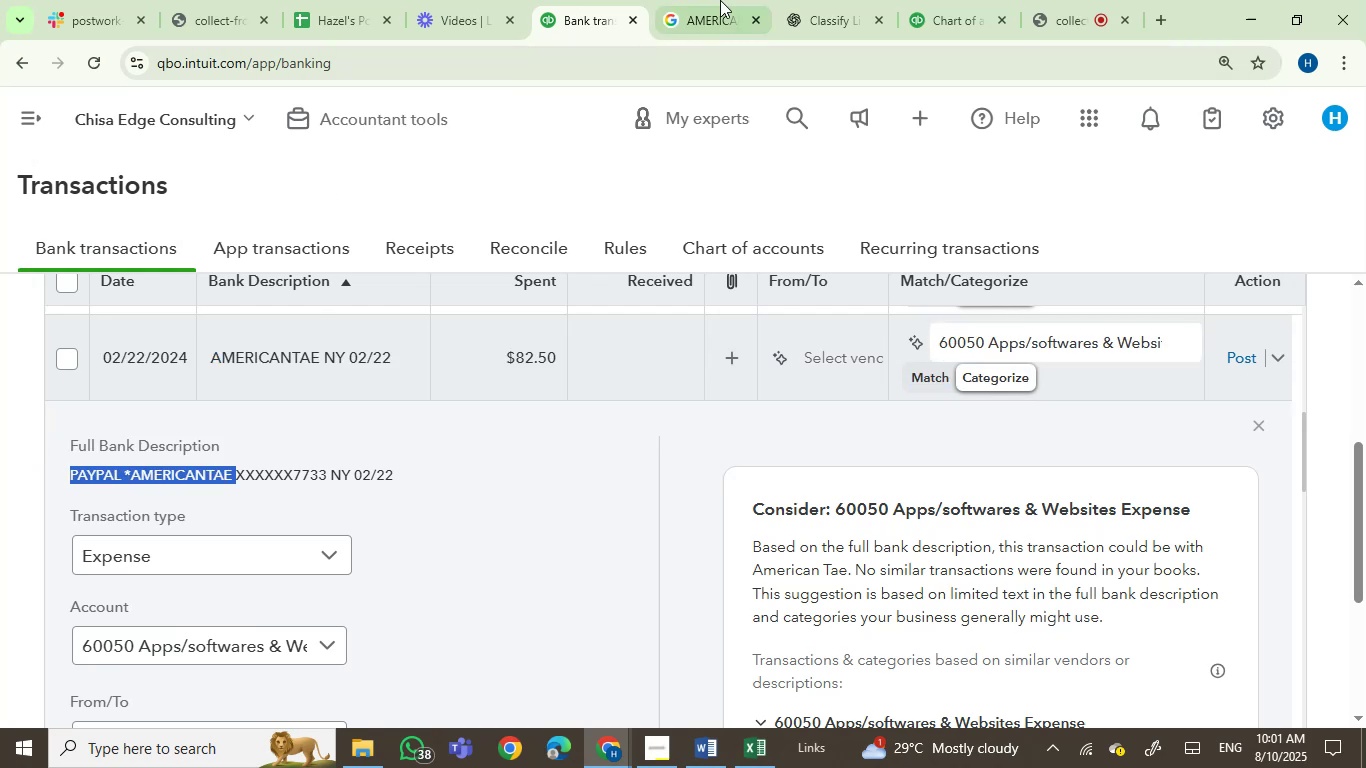 
left_click([725, 0])
 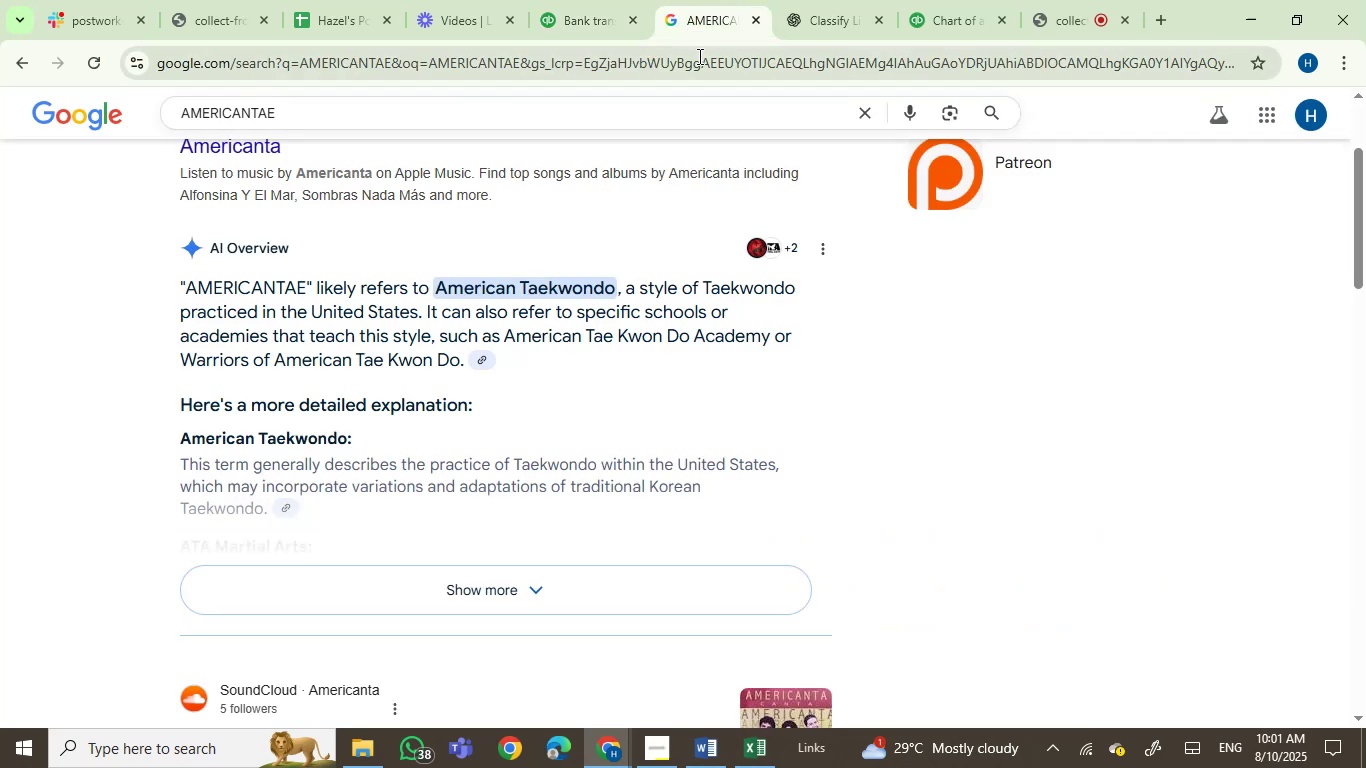 
left_click([698, 56])
 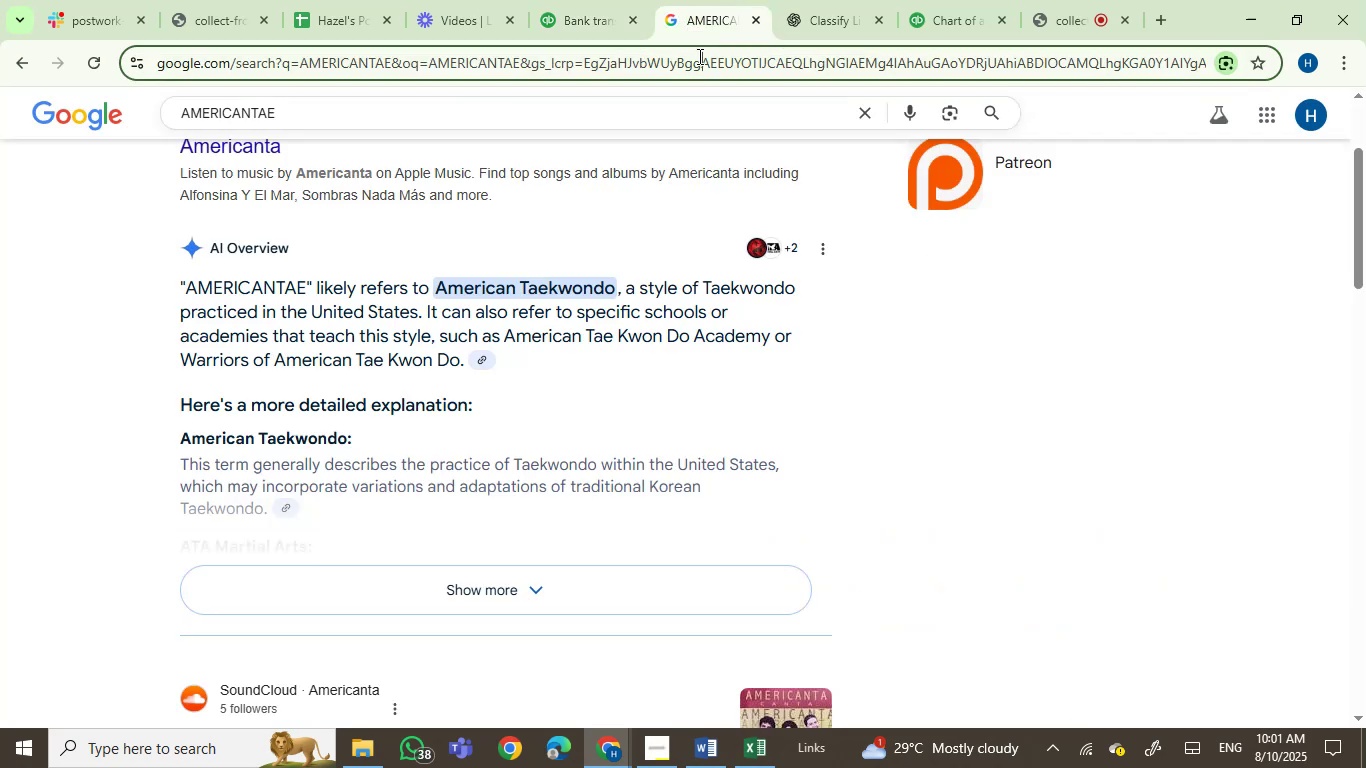 
key(Control+V)
 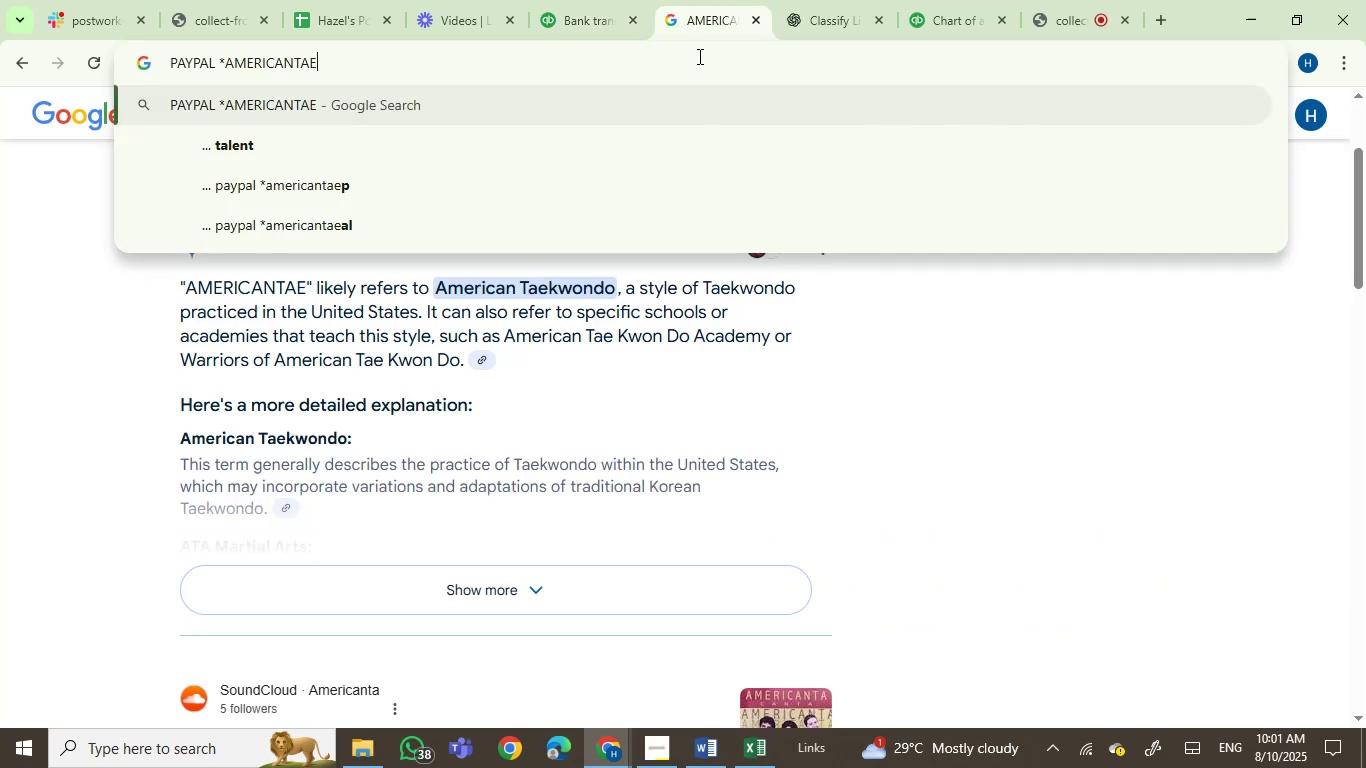 
key(Enter)
 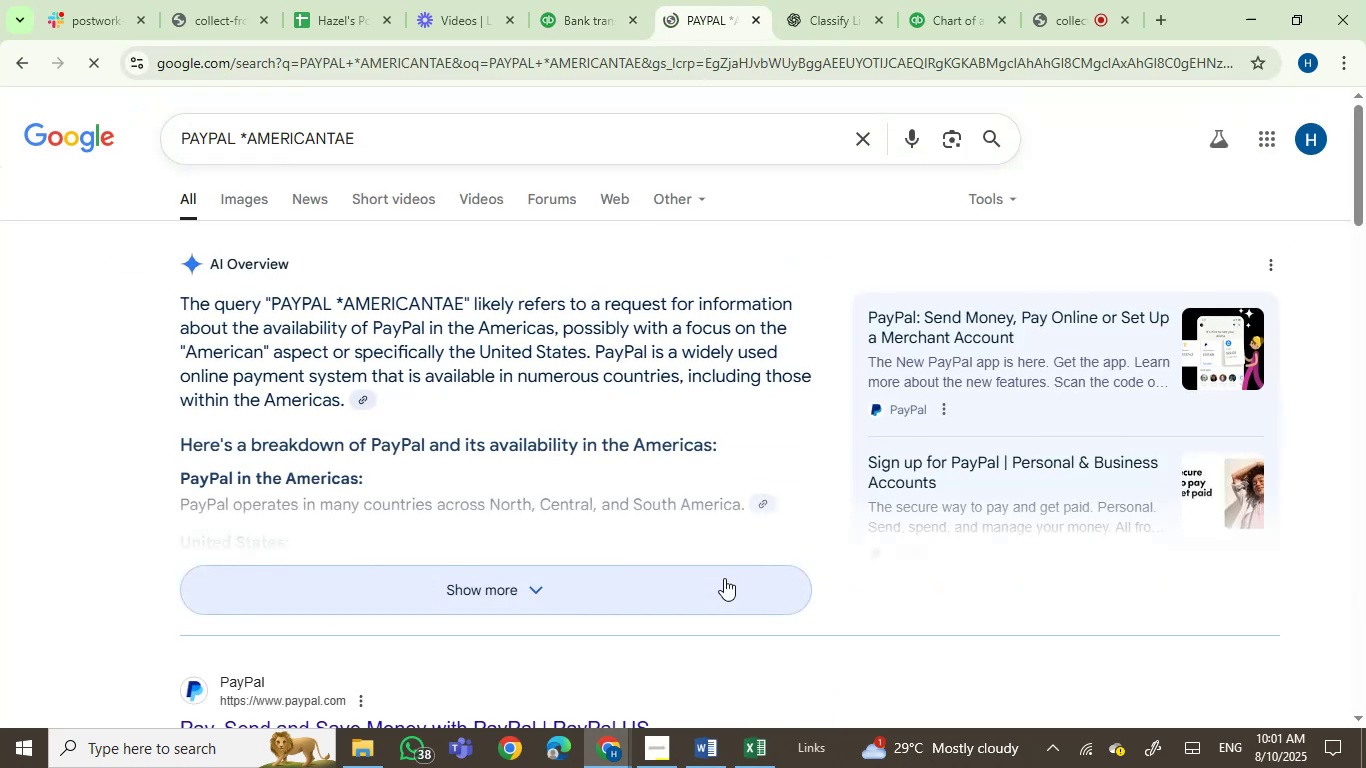 
scroll: coordinate [724, 577], scroll_direction: down, amount: 2.0
 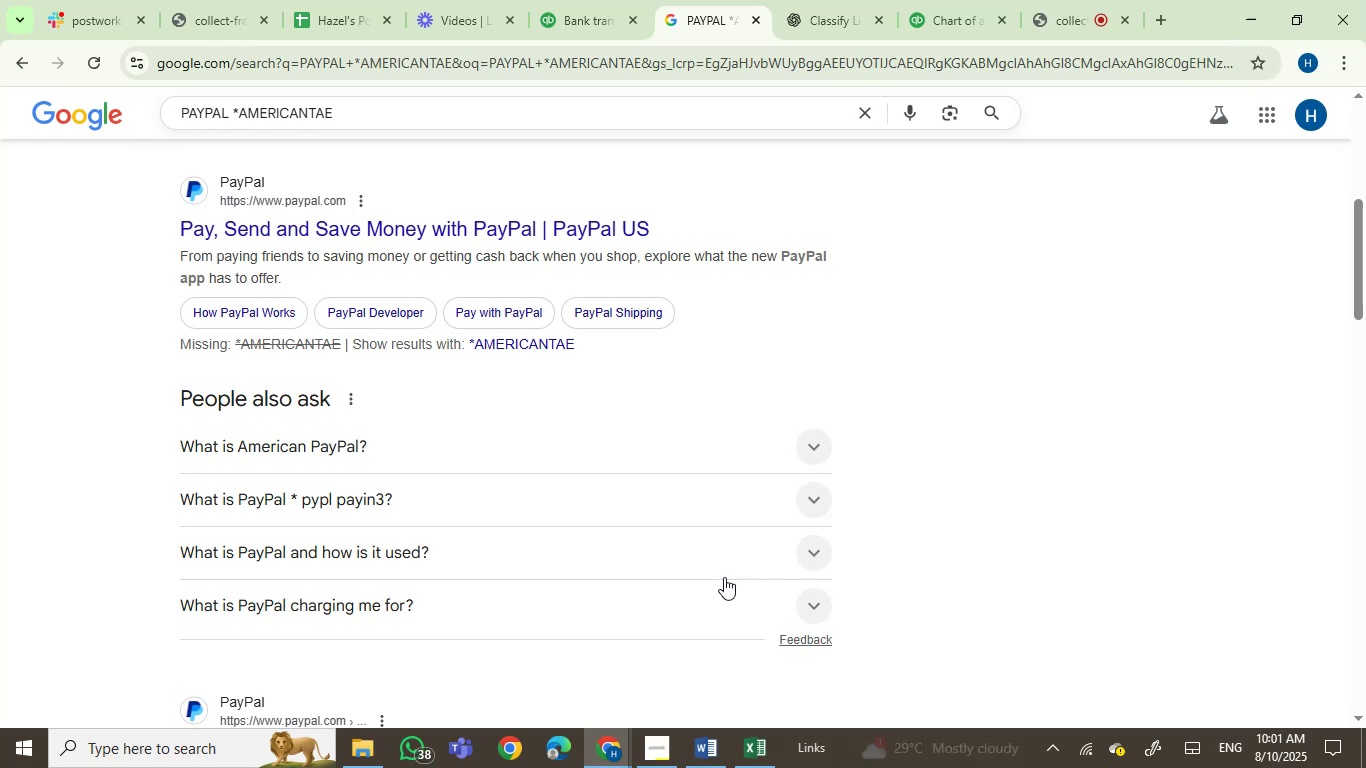 
wait(25.22)
 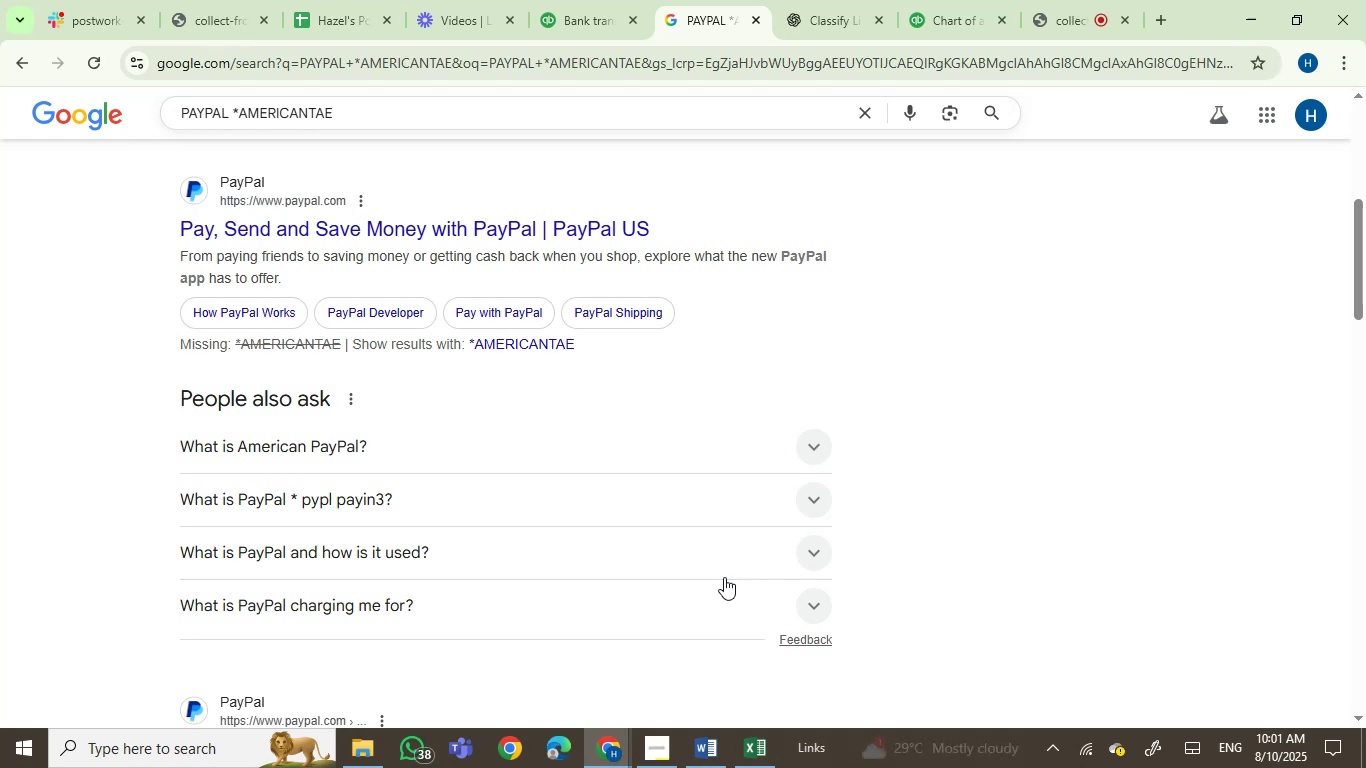 
left_click([821, 7])
 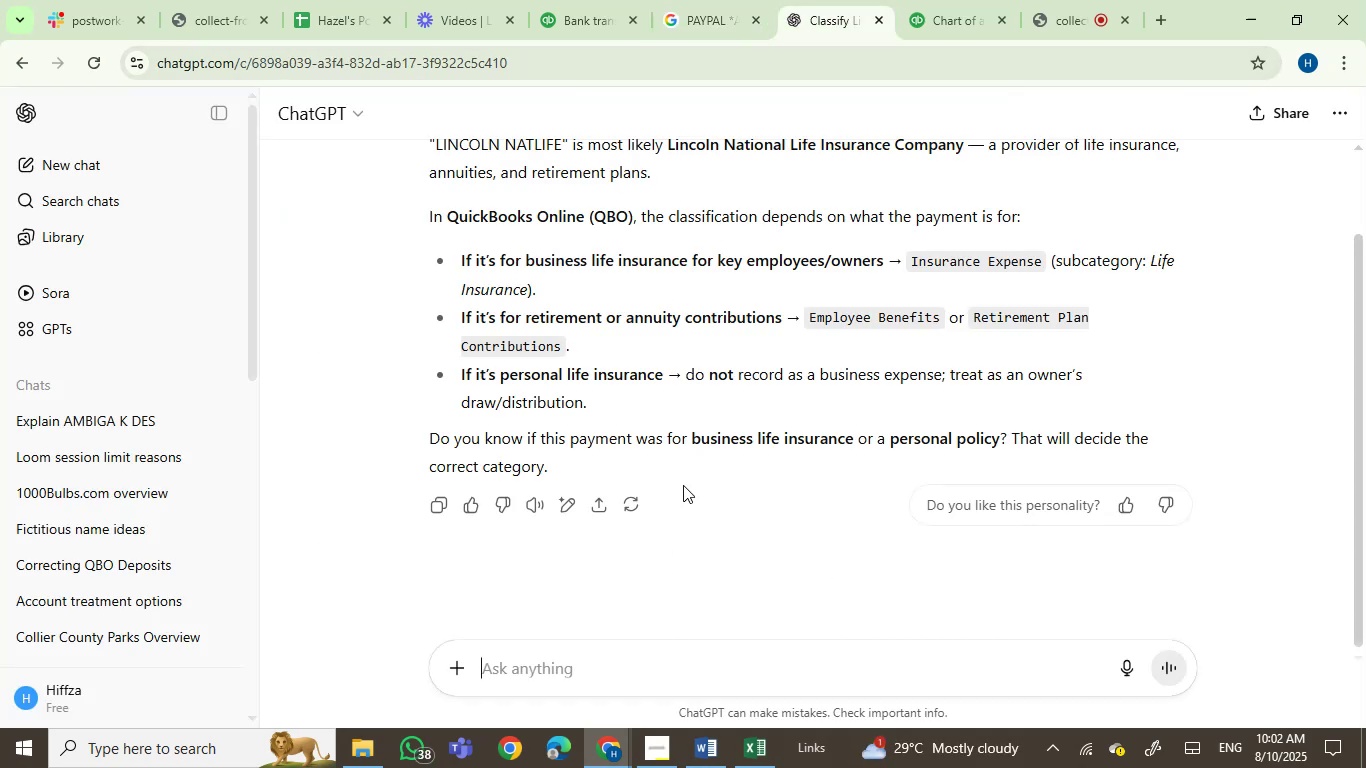 
key(Control+V)
 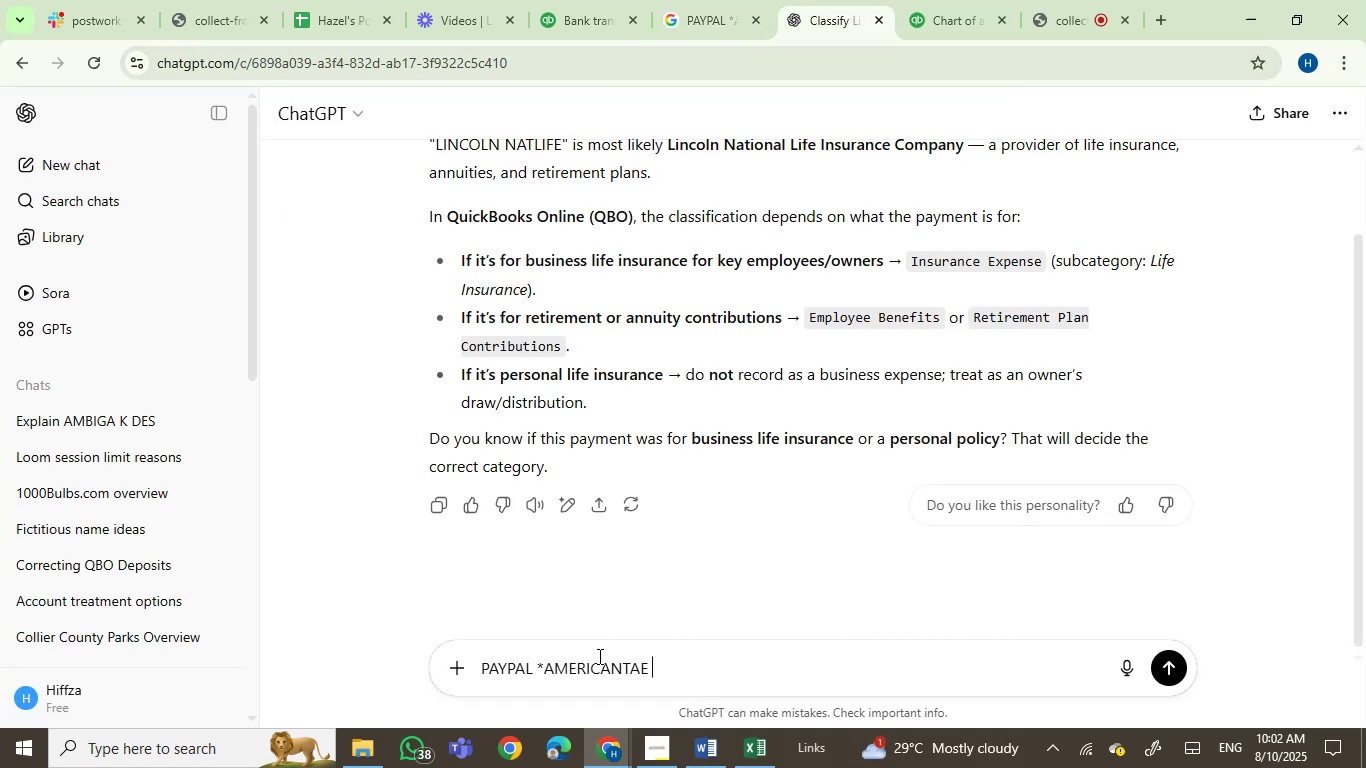 
key(Enter)
 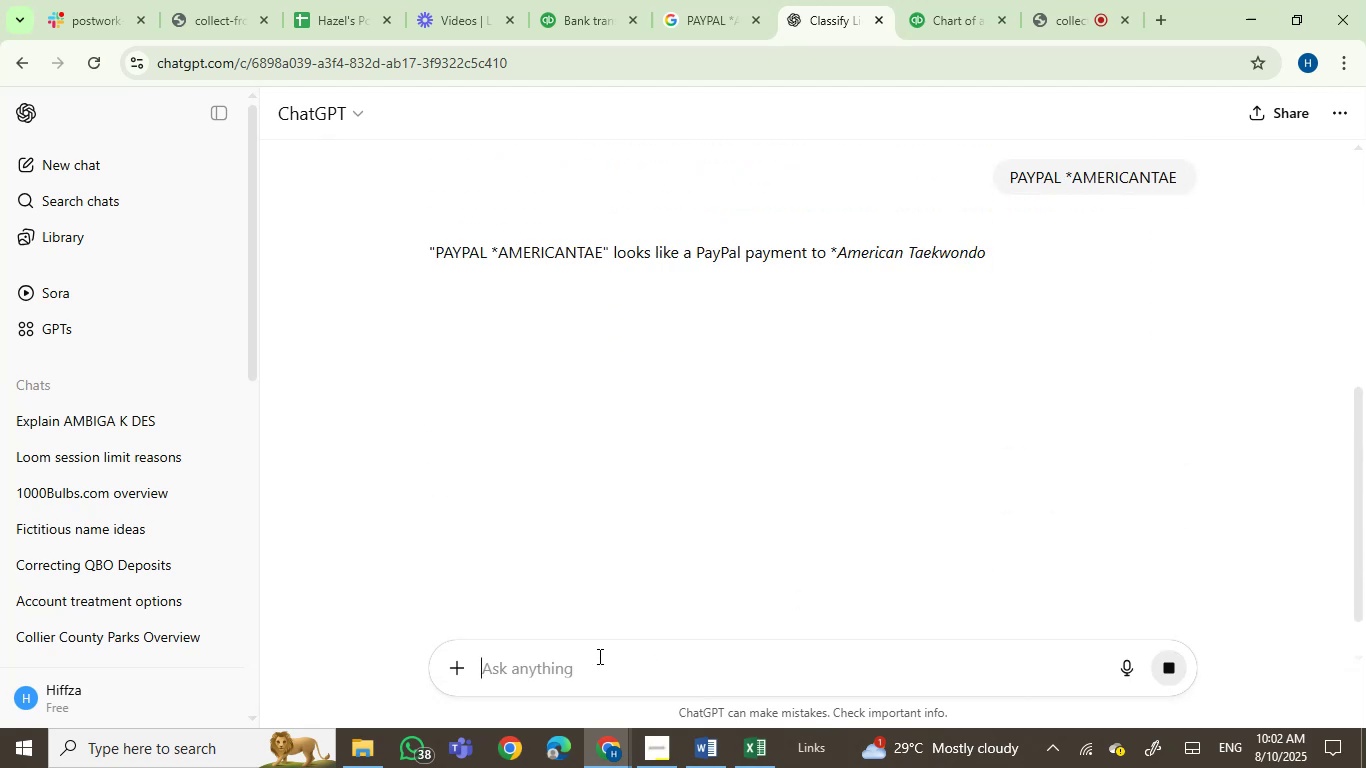 
wait(6.21)
 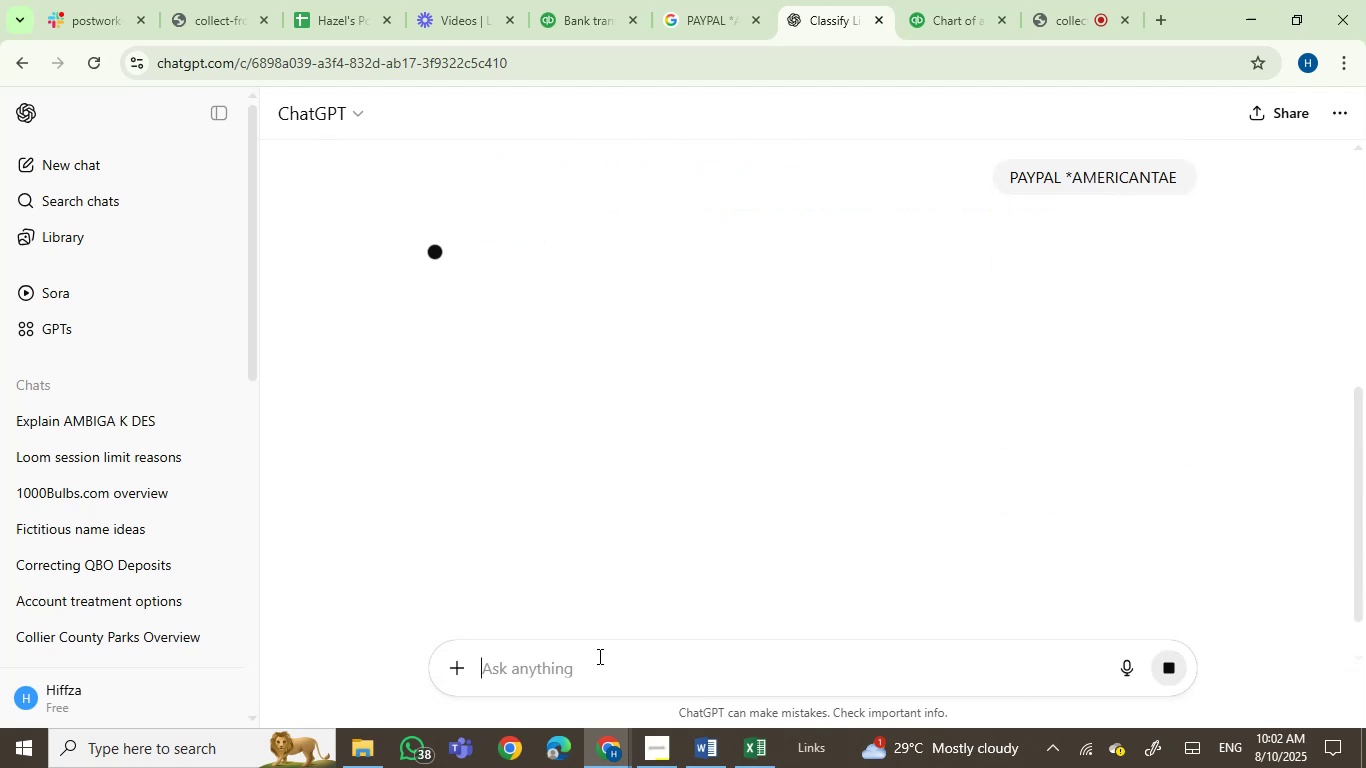 
mouse_move([995, 400])
 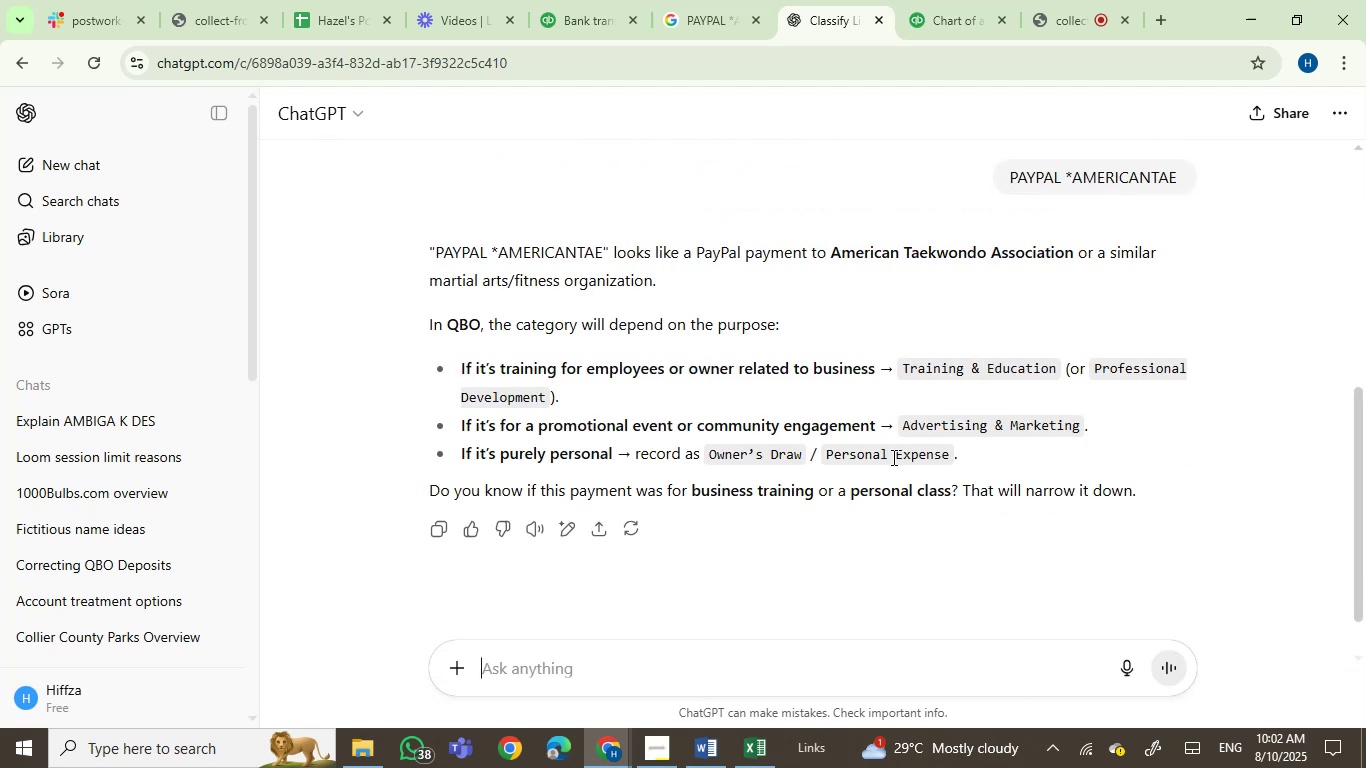 
scroll: coordinate [890, 459], scroll_direction: down, amount: 1.0
 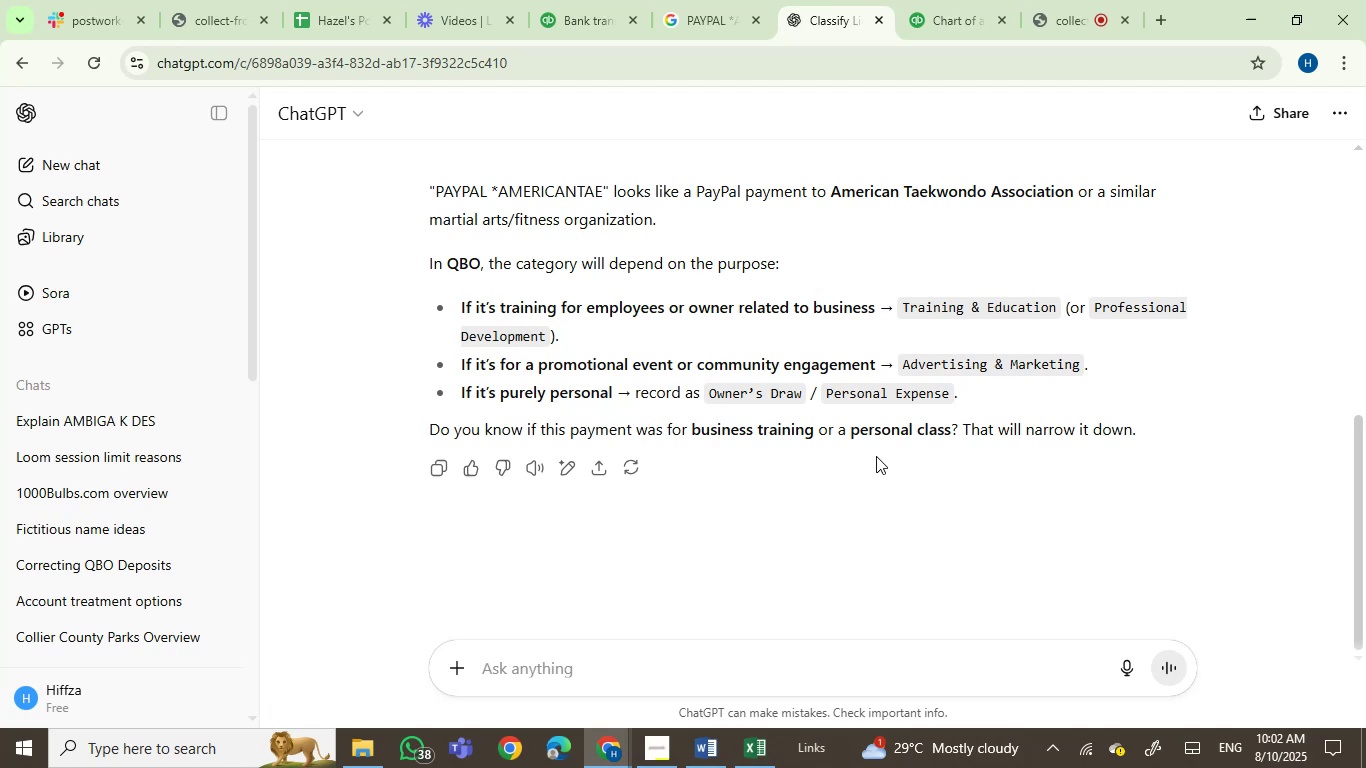 
wait(8.2)
 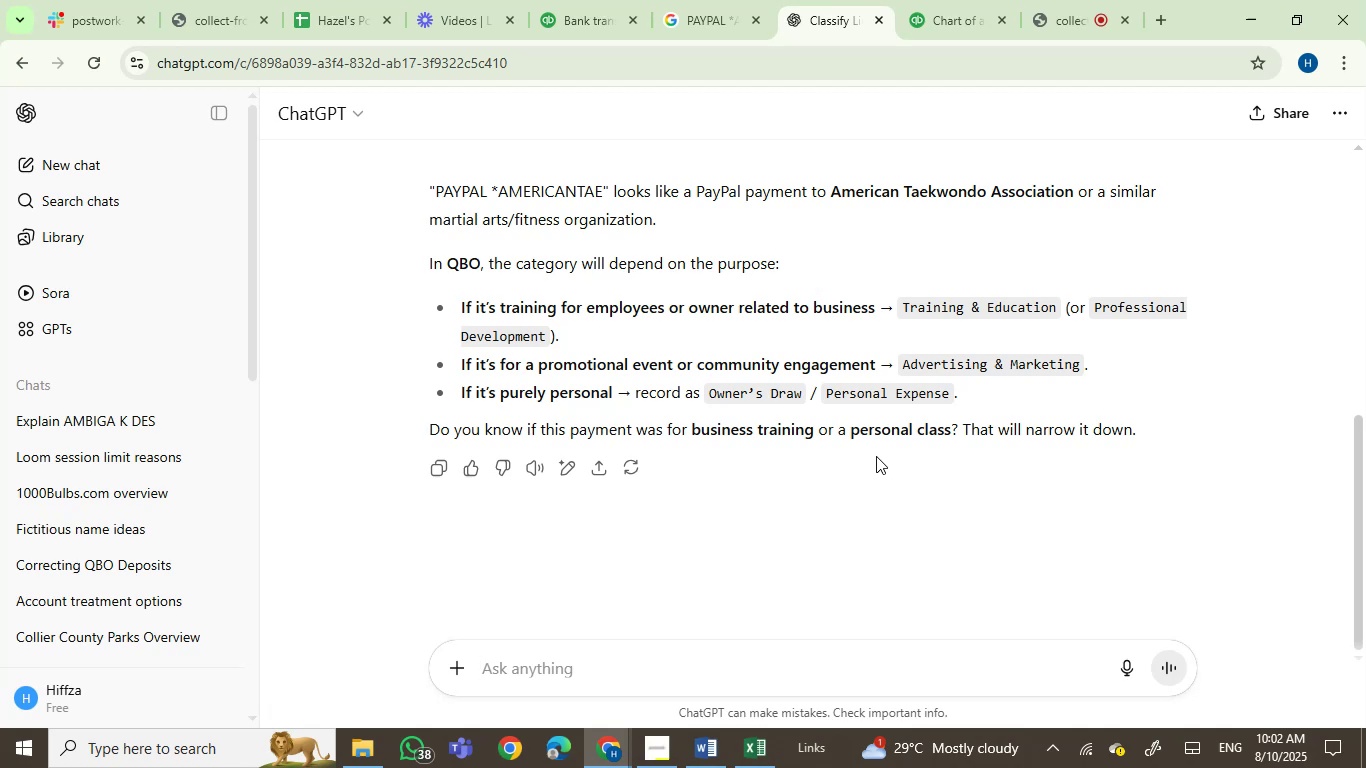 
left_click([698, 0])
 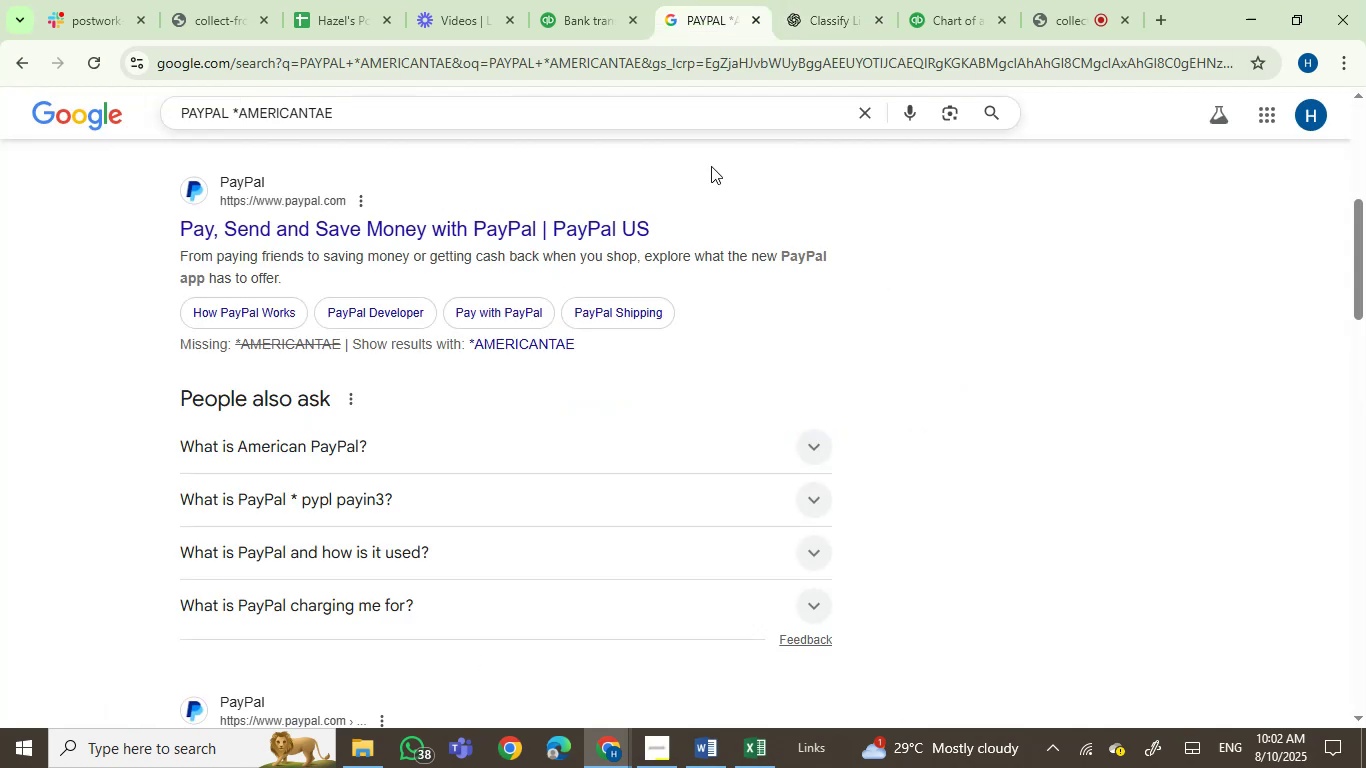 
scroll: coordinate [762, 399], scroll_direction: up, amount: 9.0
 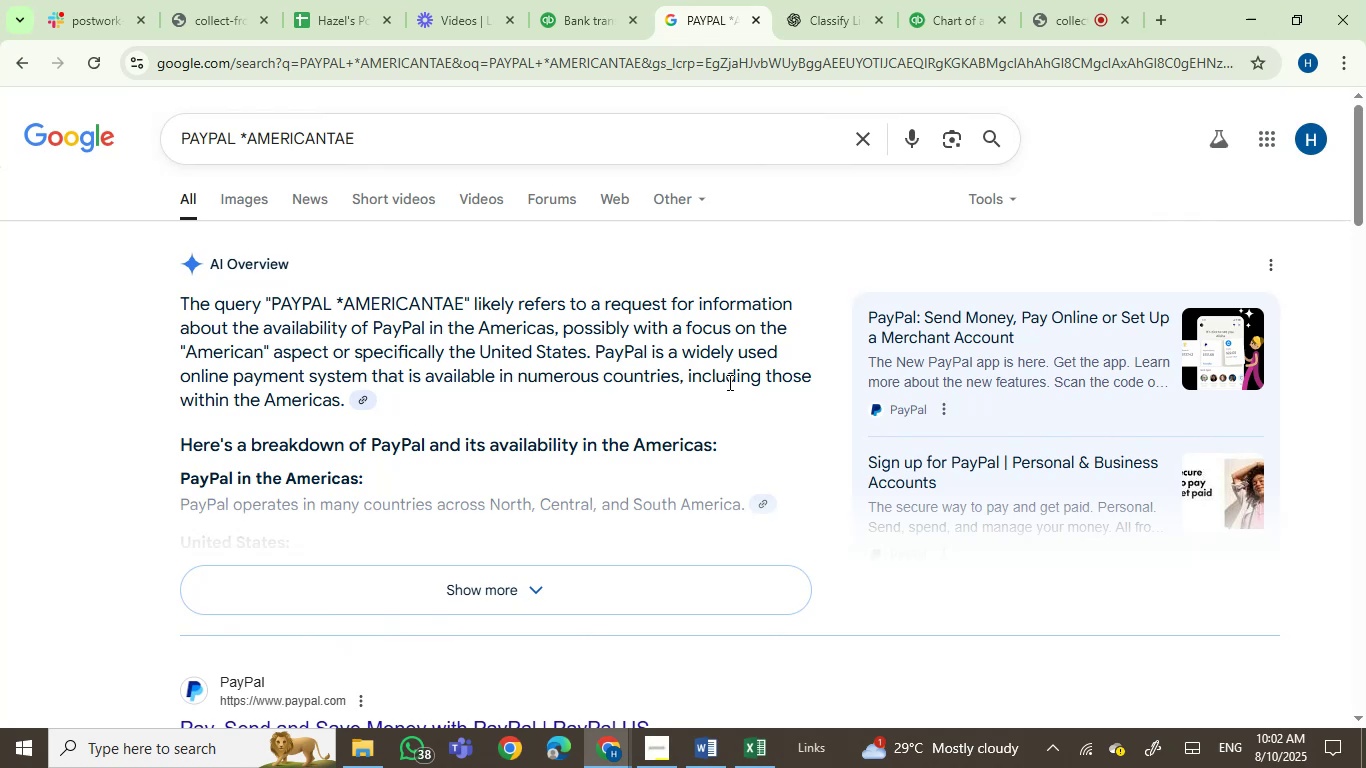 
left_click_drag(start_coordinate=[249, 142], to_coordinate=[142, 147])
 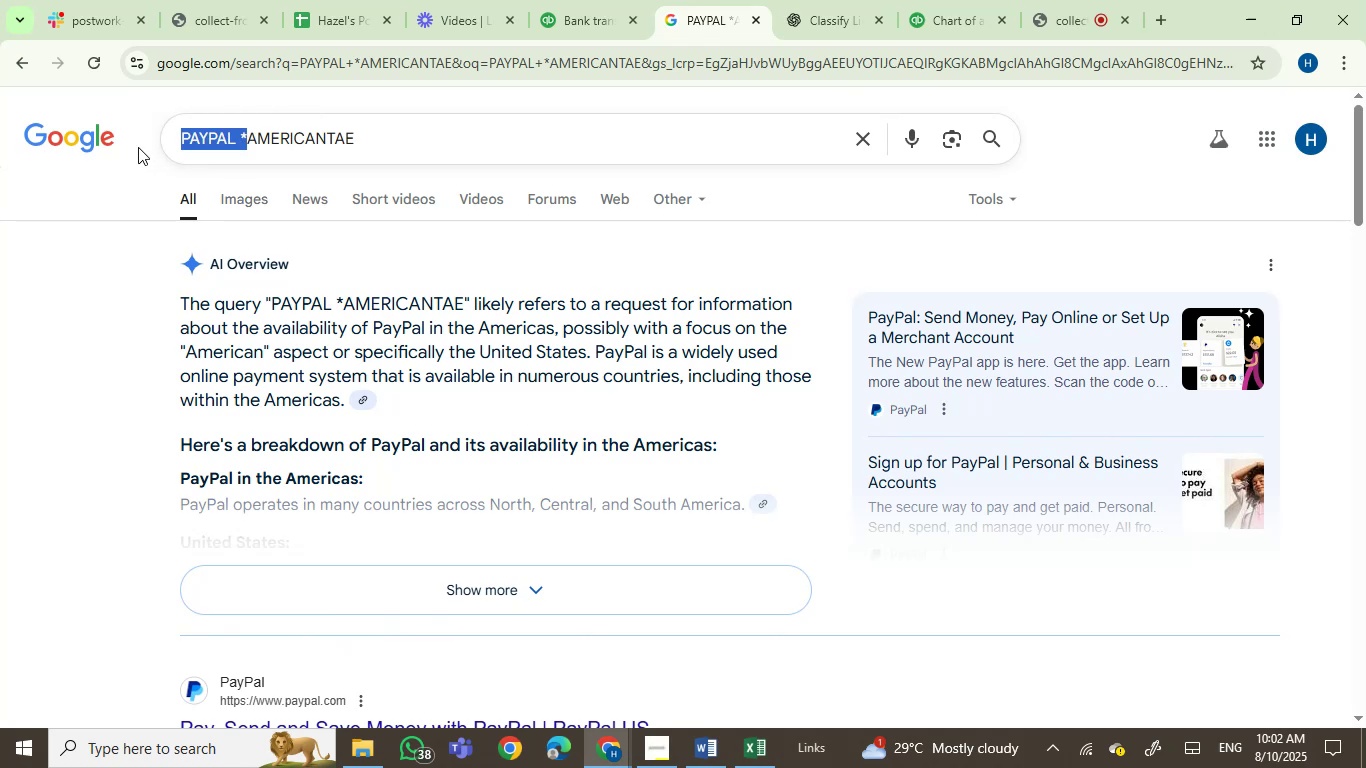 
key(Backspace)
 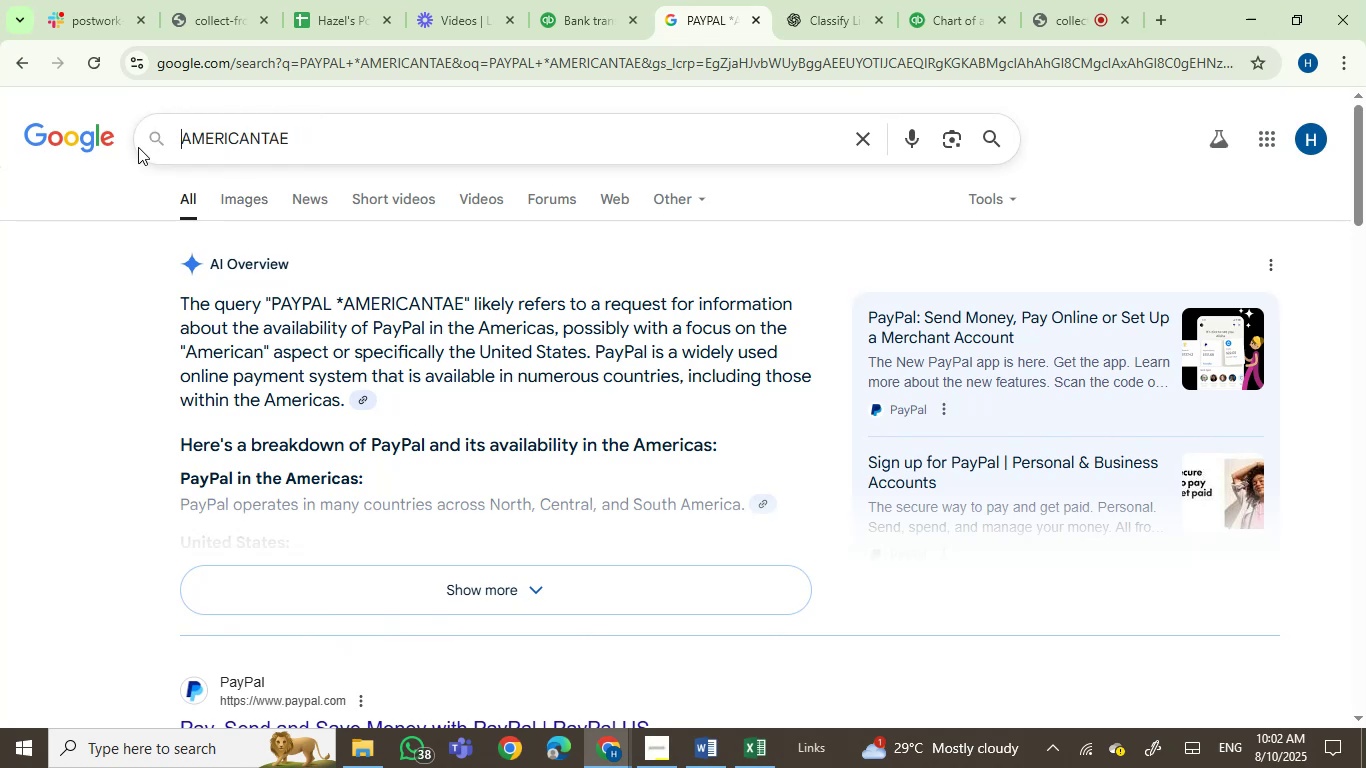 
key(Enter)
 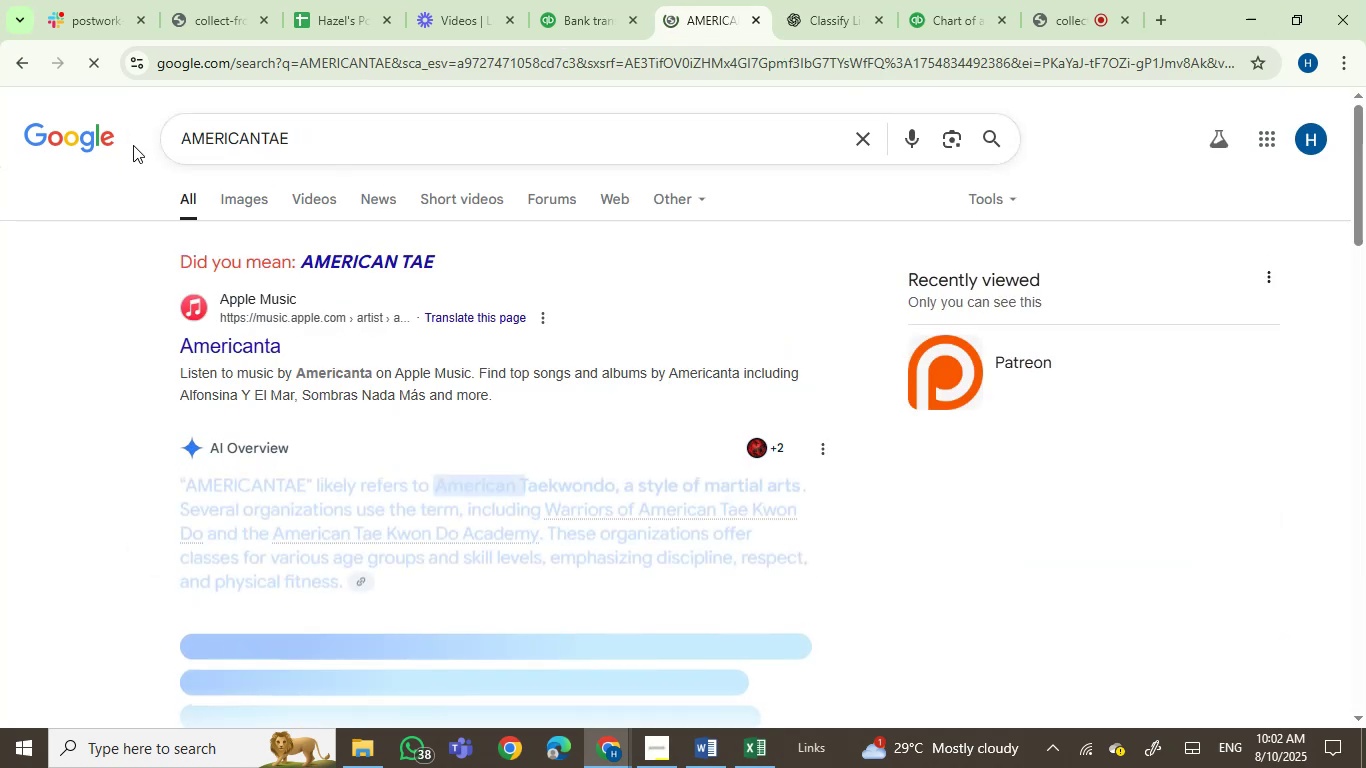 
scroll: coordinate [268, 405], scroll_direction: down, amount: 1.0
 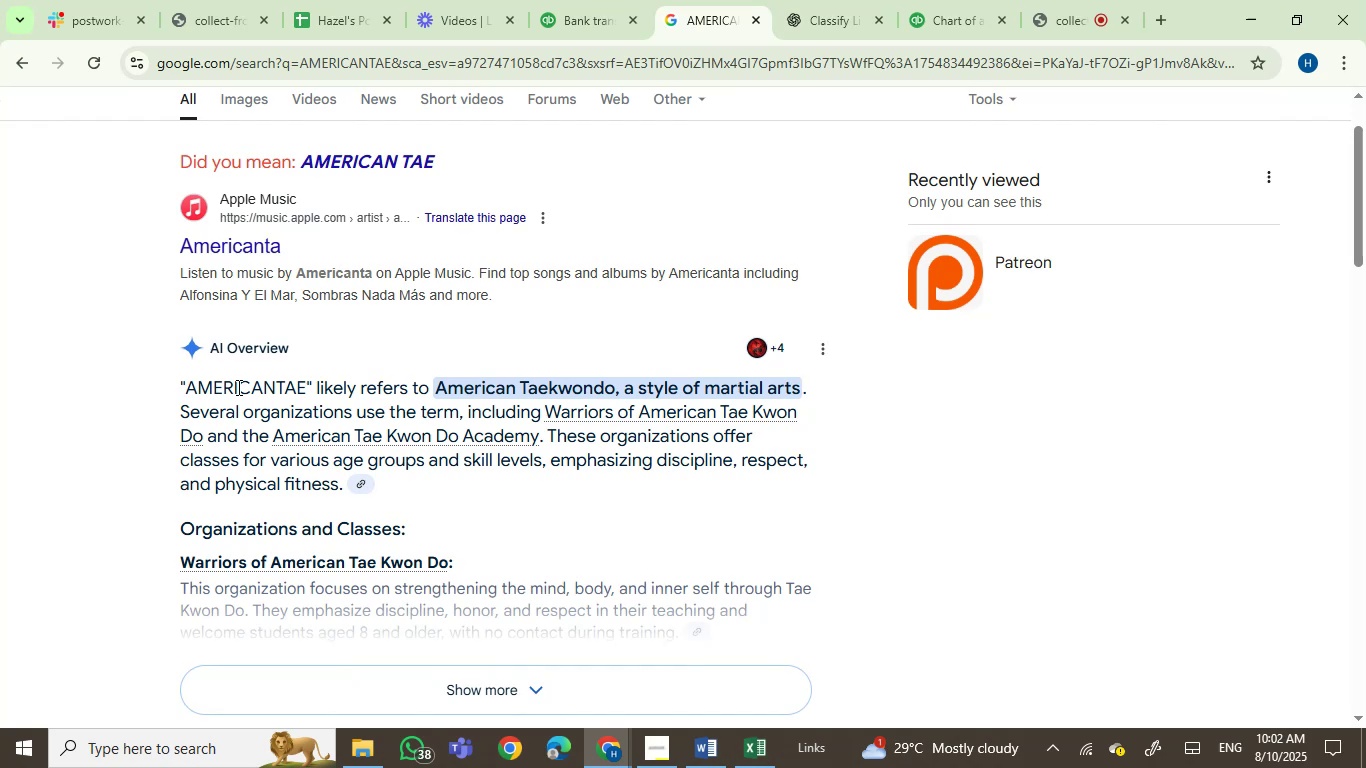 
wait(17.27)
 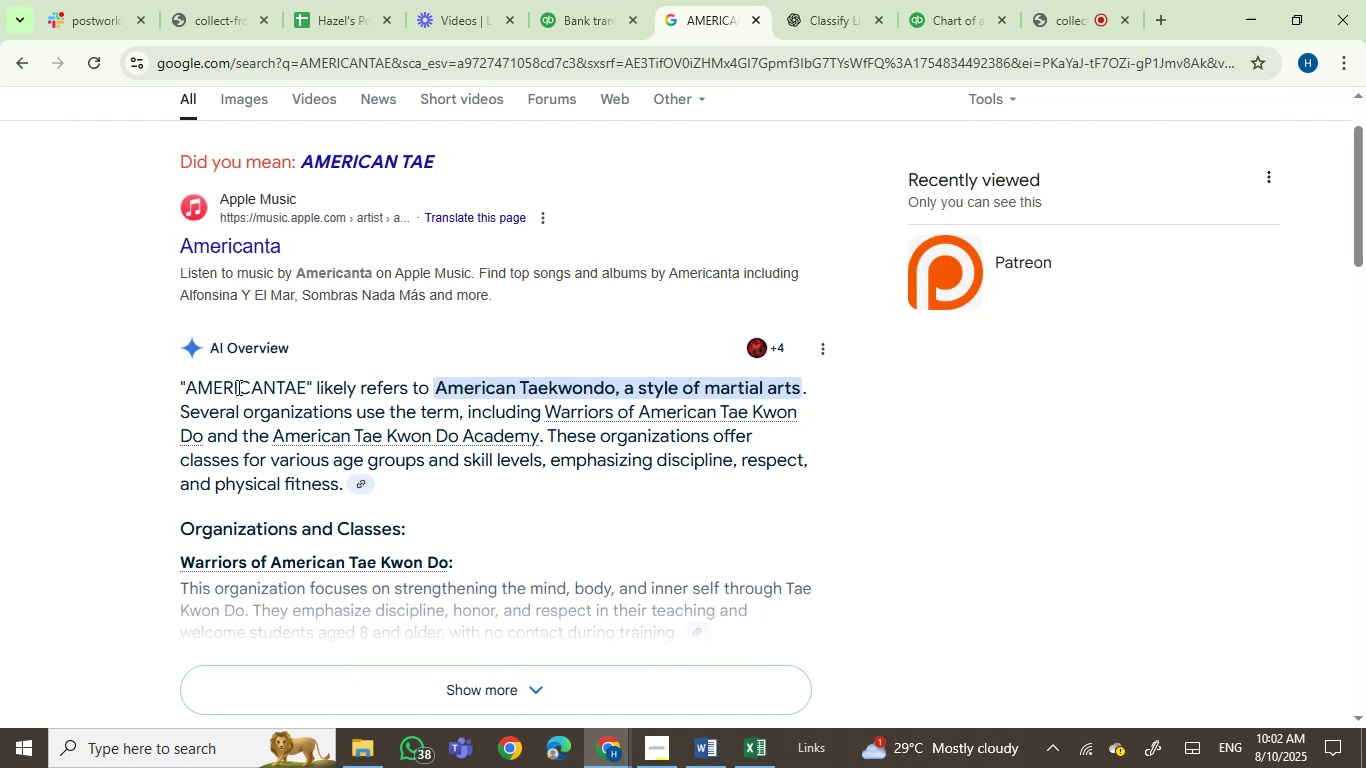 
left_click([565, 19])
 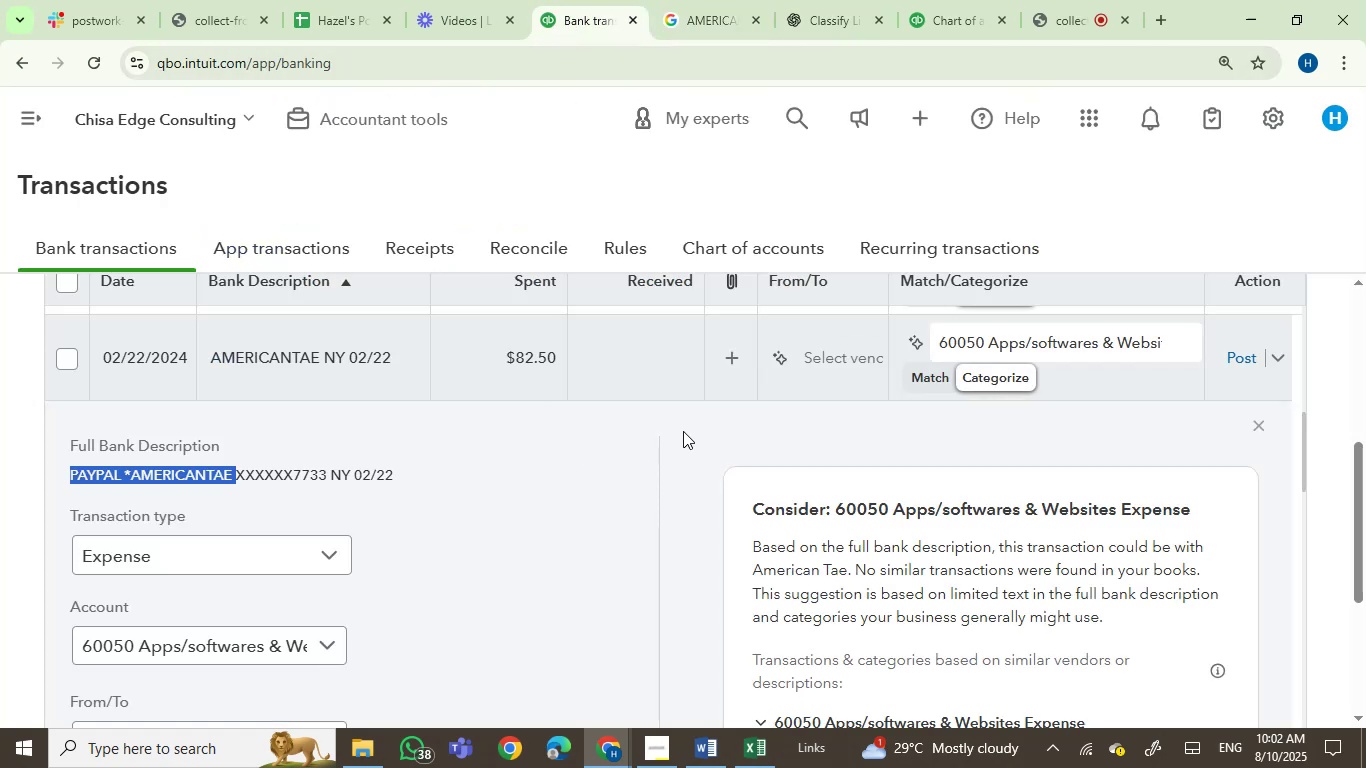 
left_click([870, 1])
 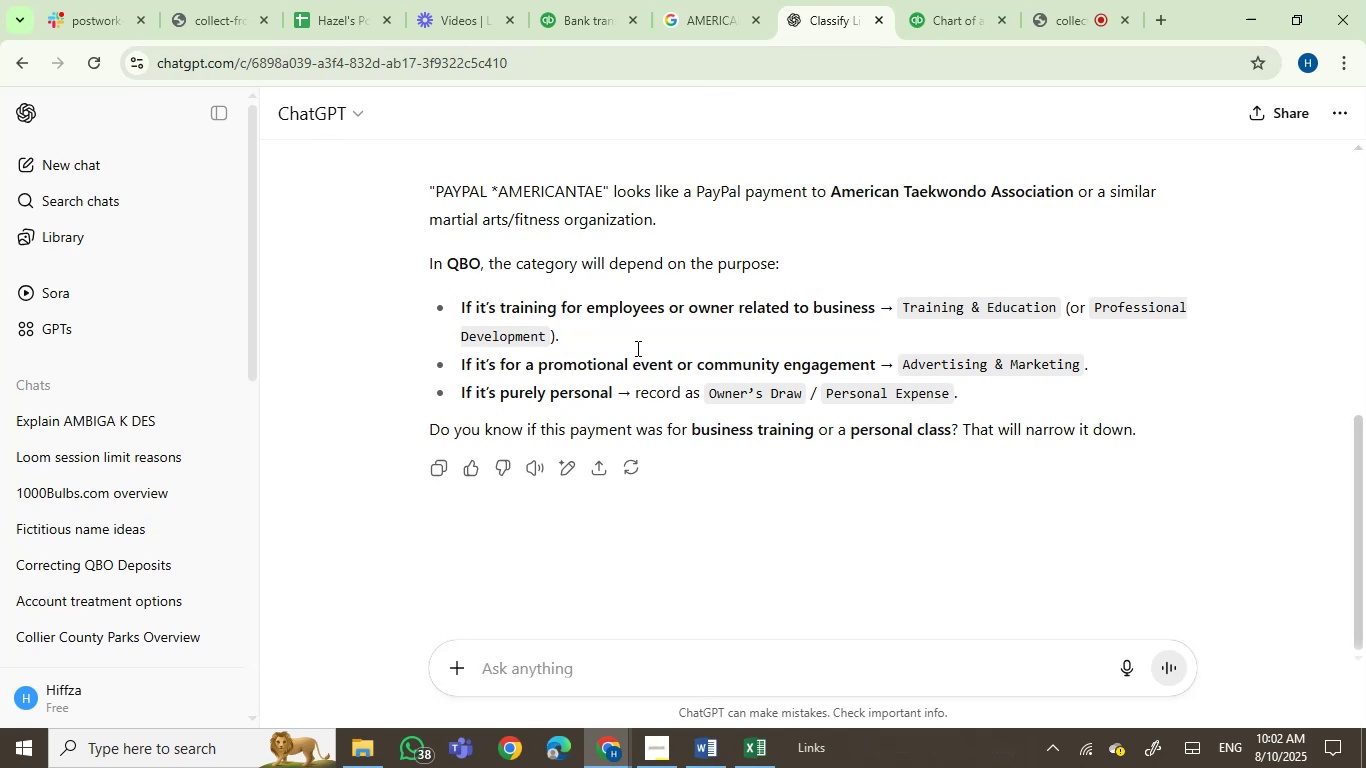 
wait(8.21)
 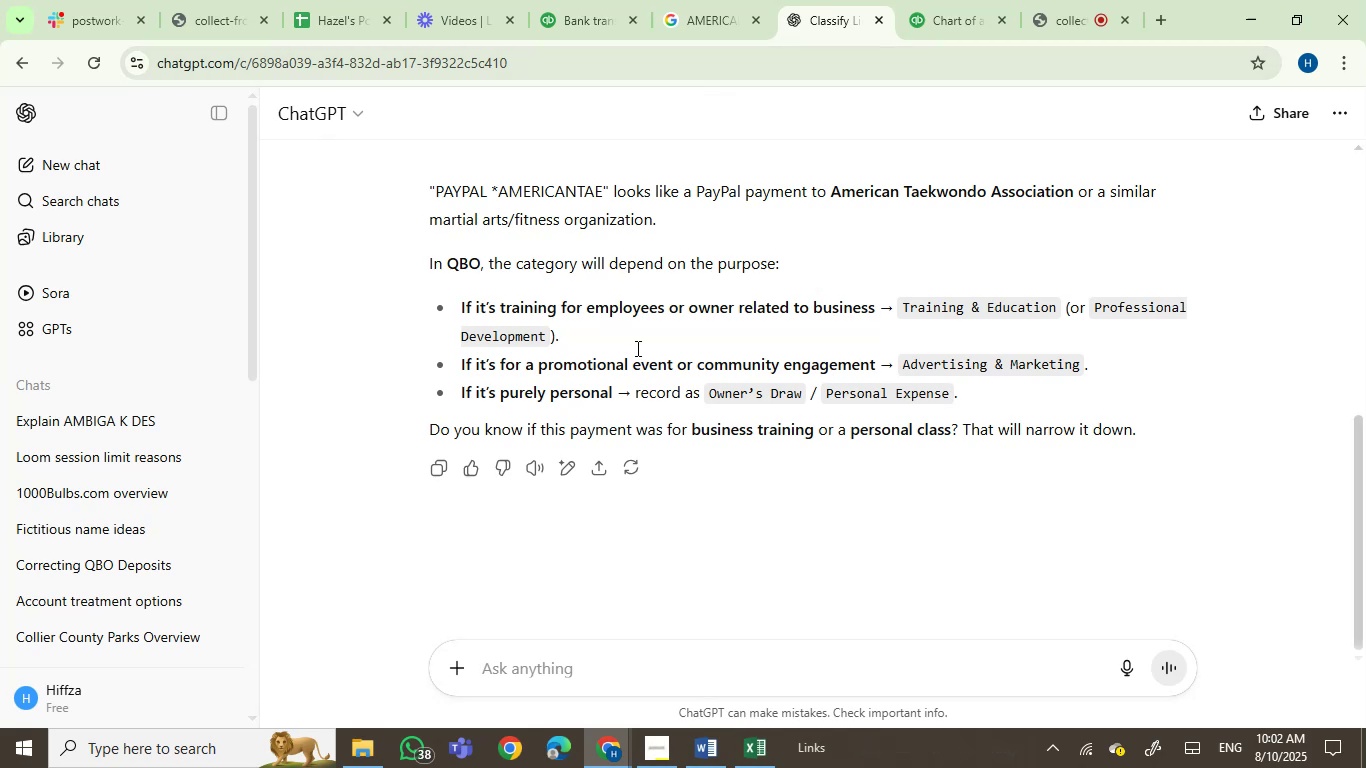 
left_click([557, 12])
 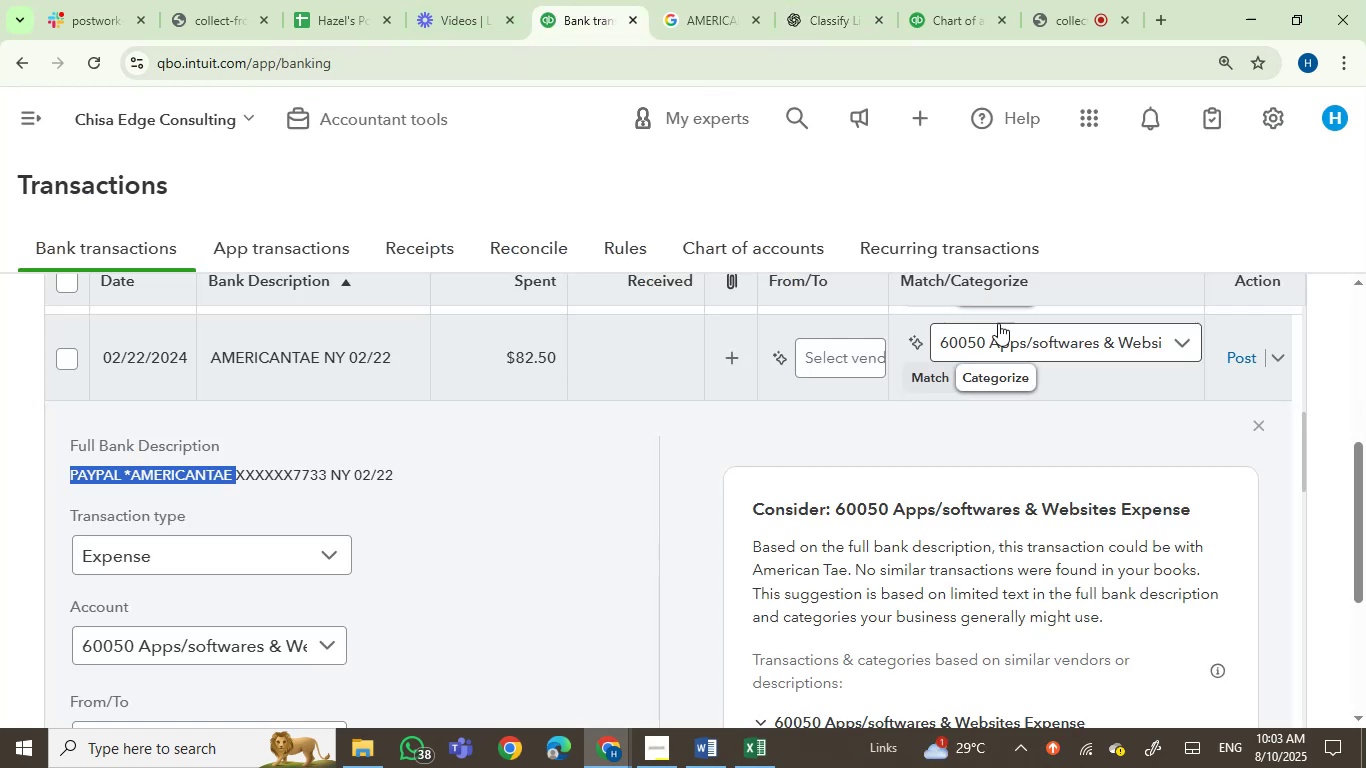 
left_click([1032, 355])
 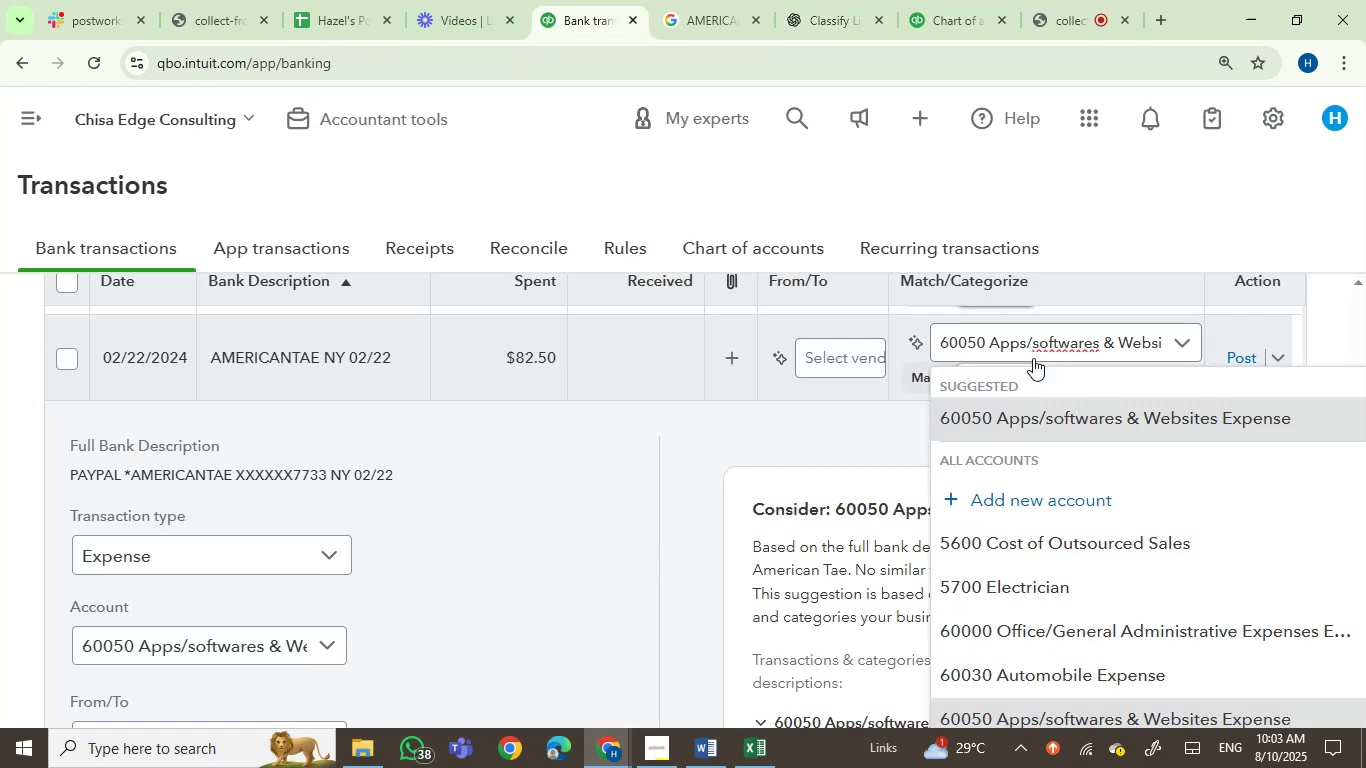 
left_click([1043, 341])
 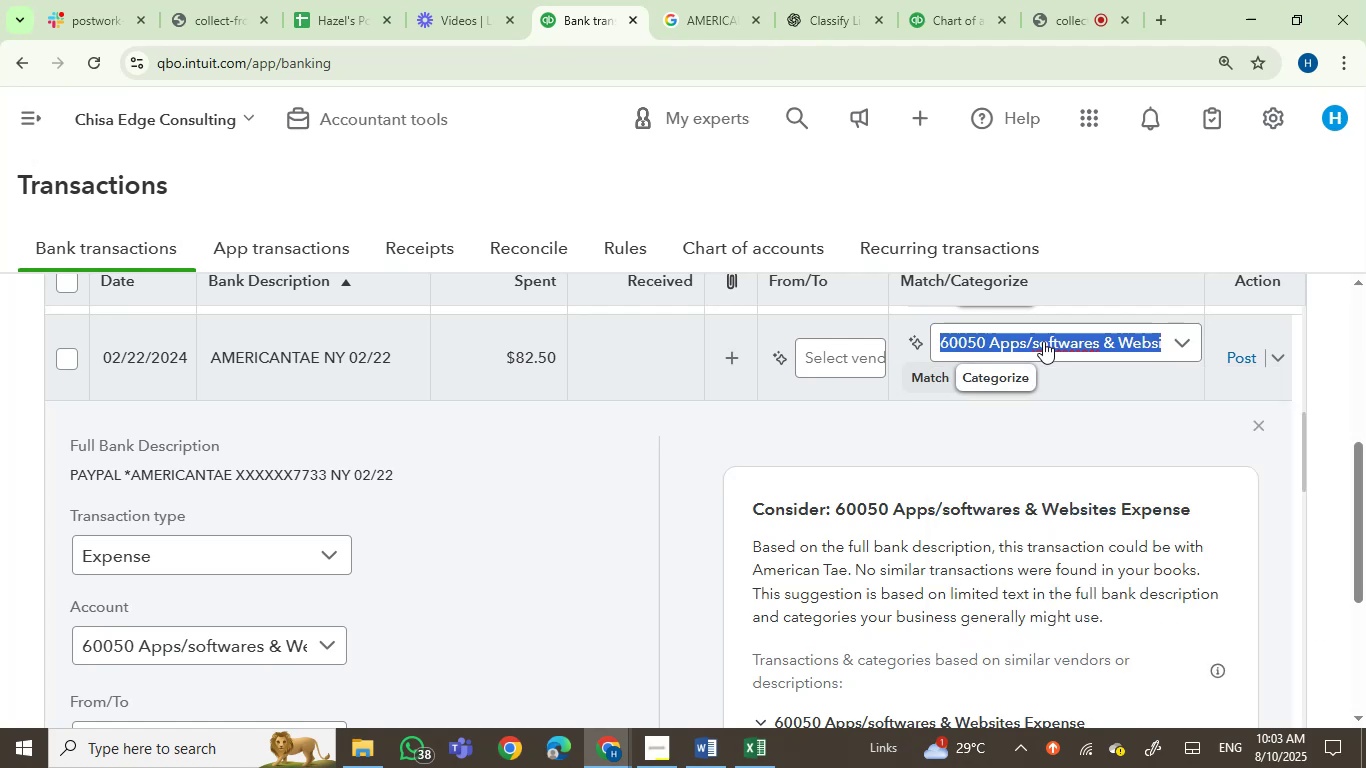 
type(member)
 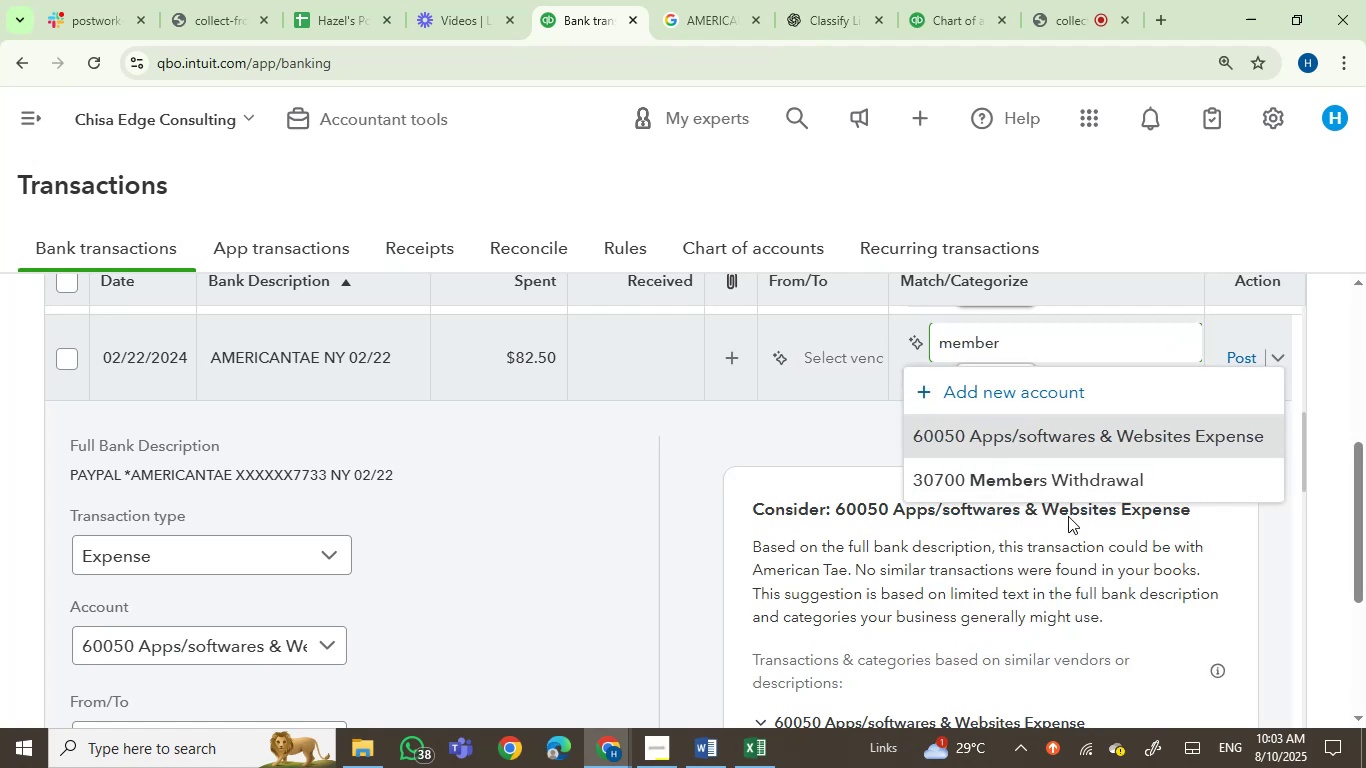 
left_click([1068, 464])
 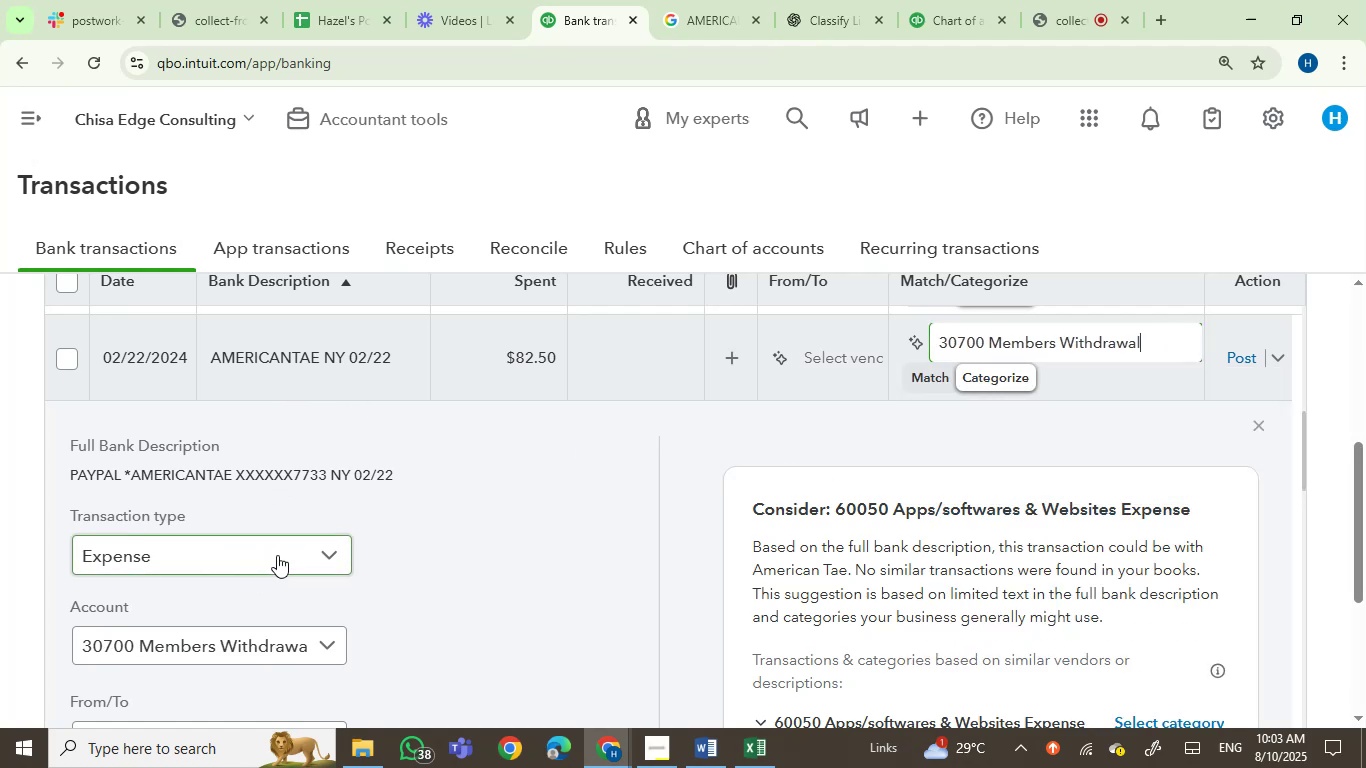 
wait(5.5)
 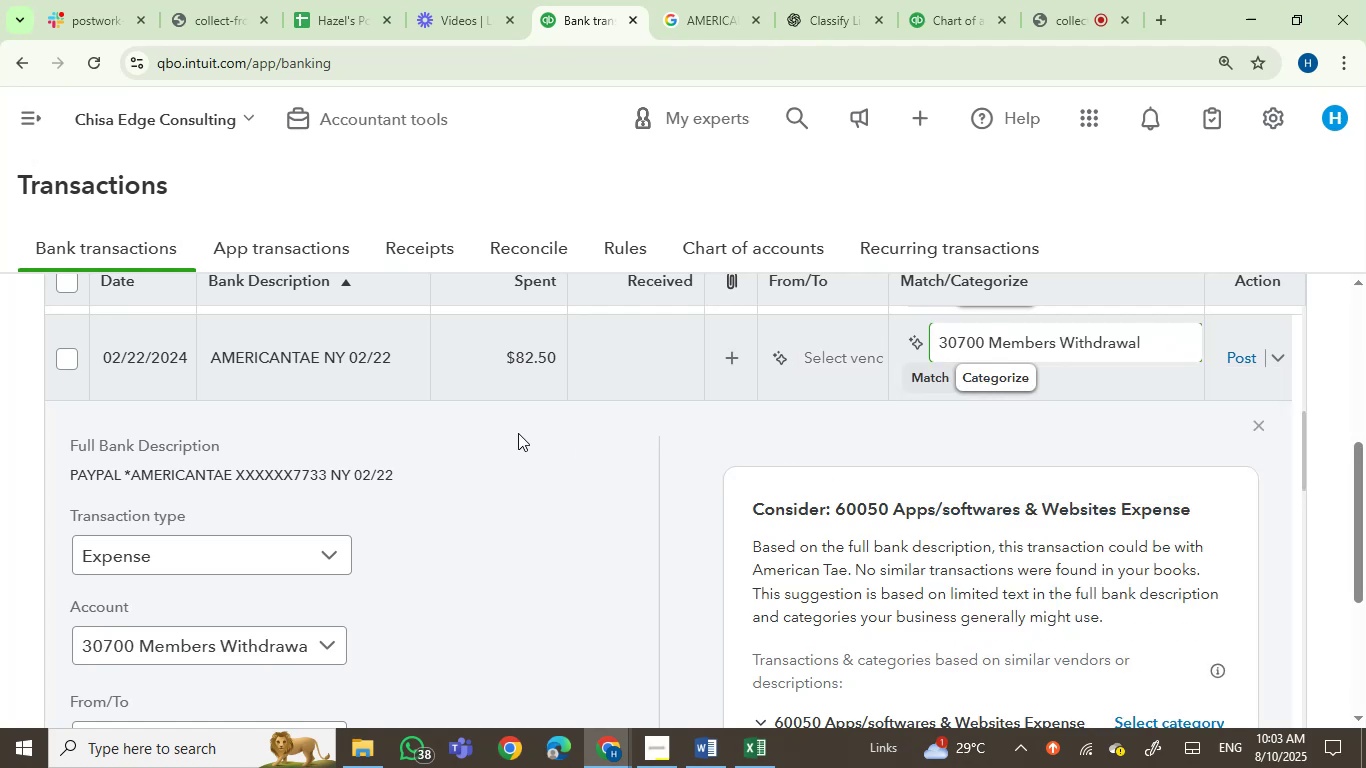 
scroll: coordinate [510, 556], scroll_direction: up, amount: 1.0
 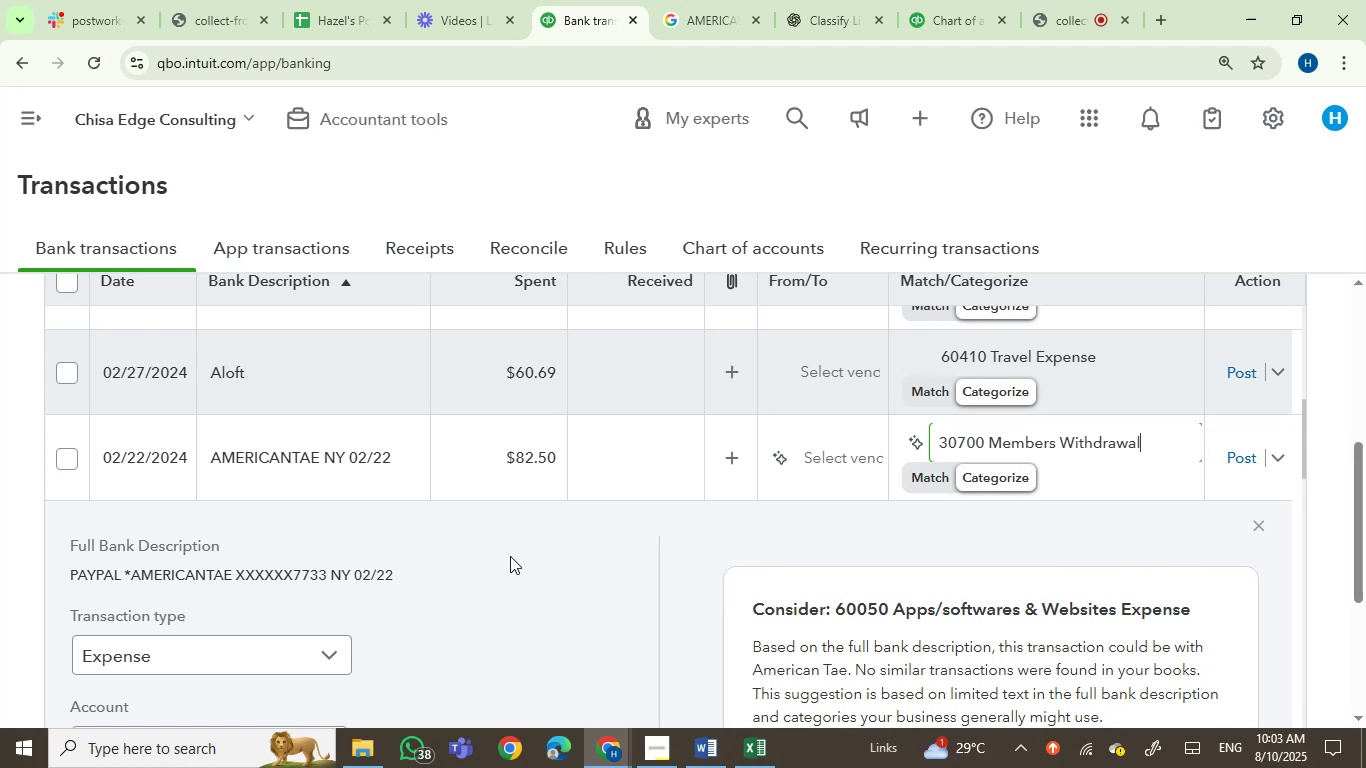 
scroll: coordinate [510, 556], scroll_direction: down, amount: 3.0
 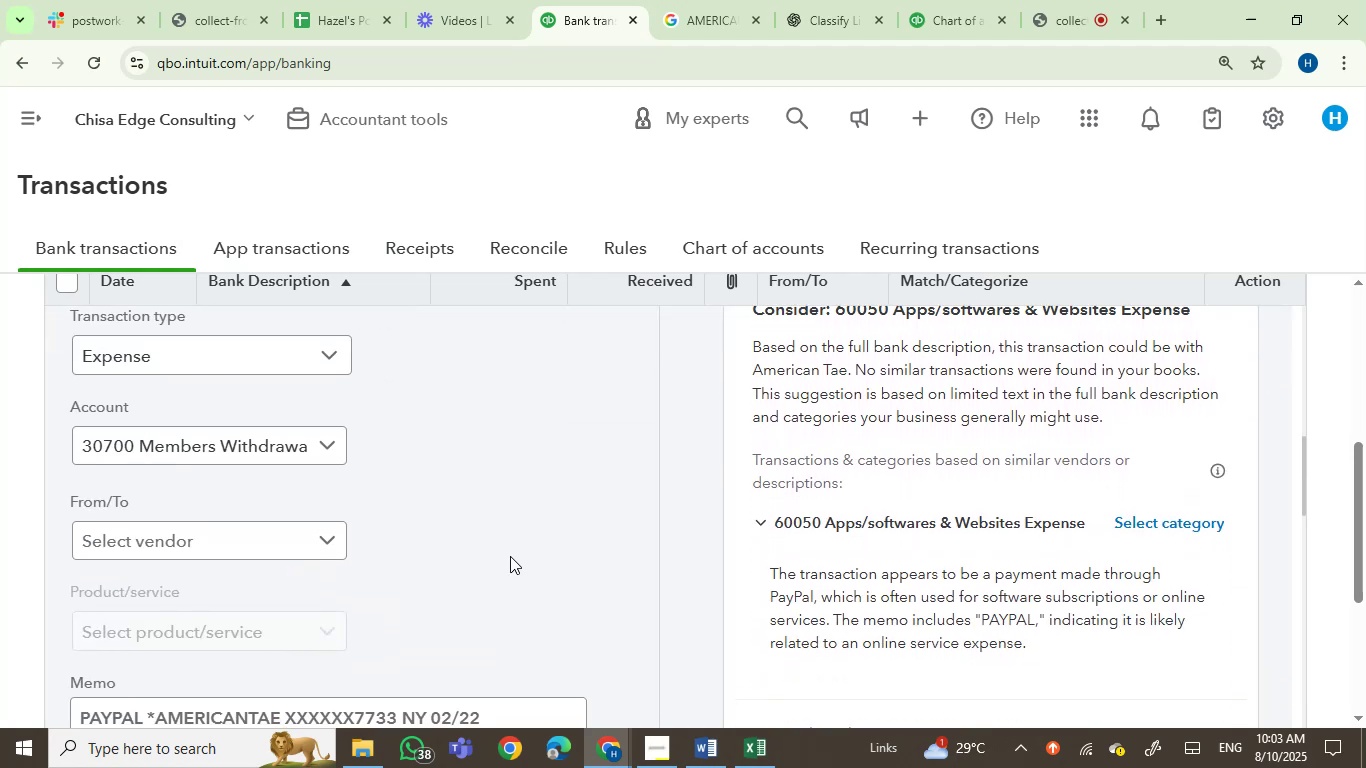 
scroll: coordinate [510, 556], scroll_direction: up, amount: 3.0
 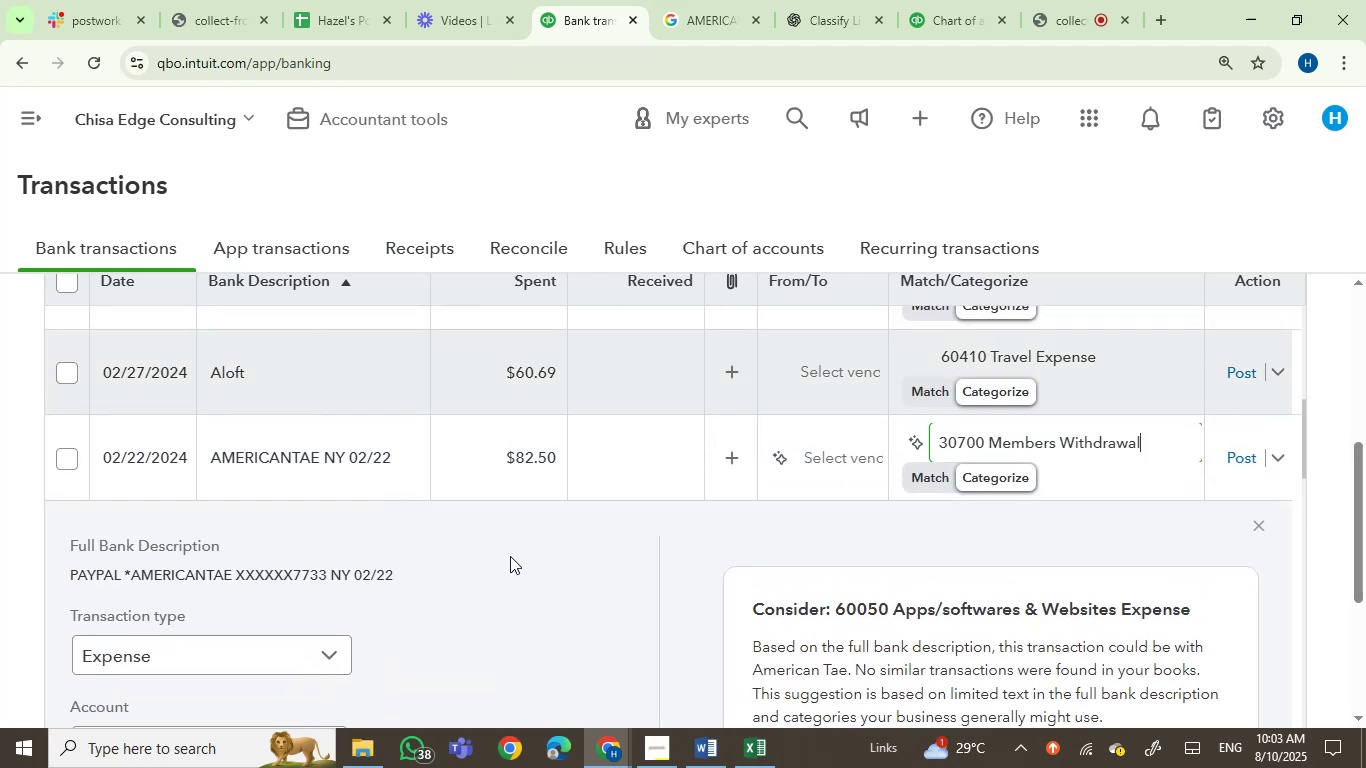 
scroll: coordinate [510, 556], scroll_direction: down, amount: 1.0
 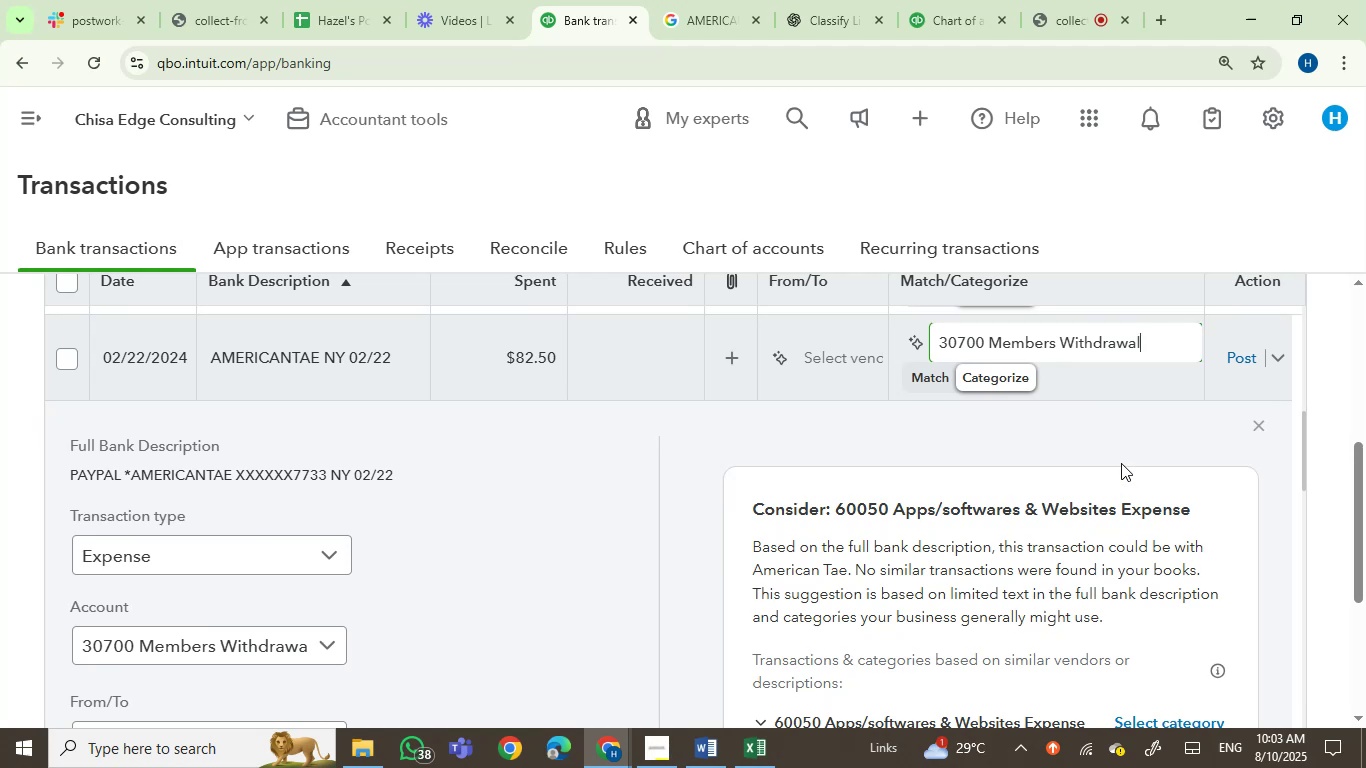 
left_click([934, 23])
 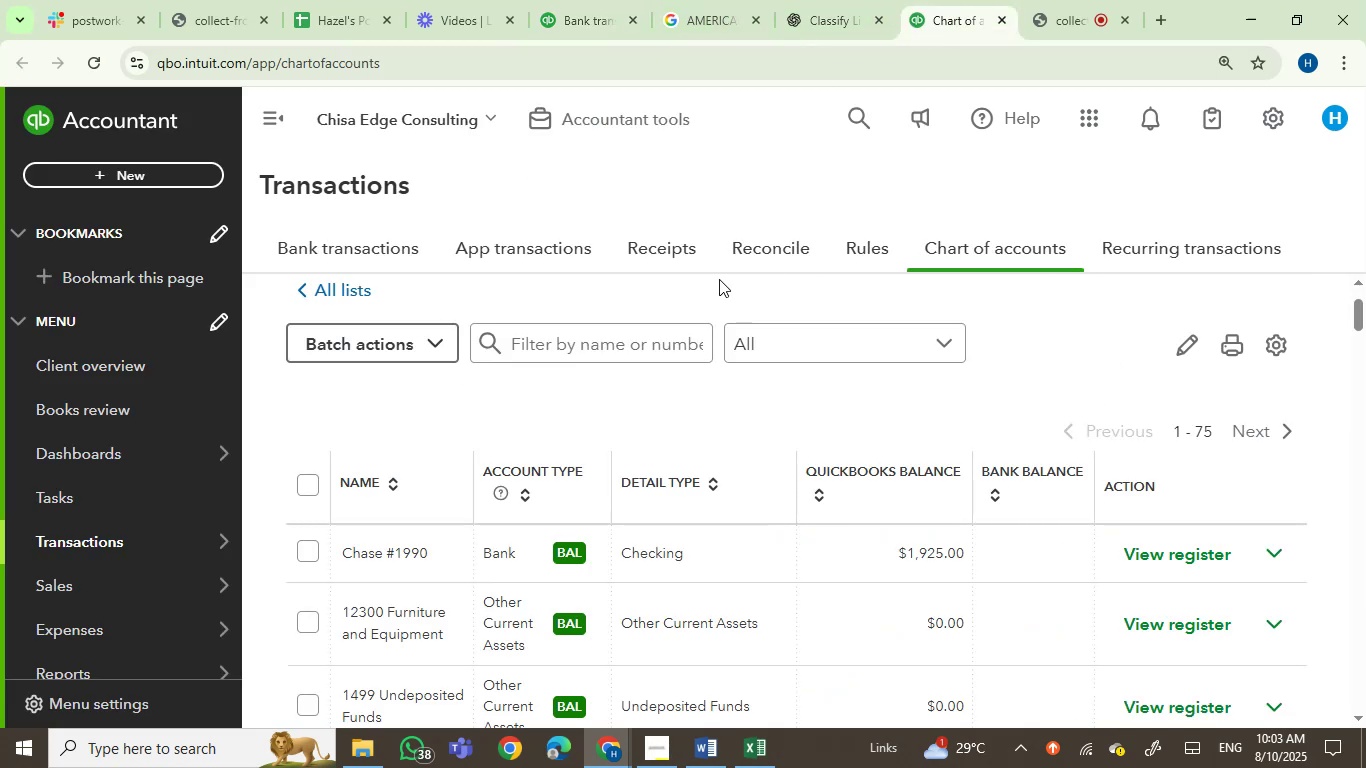 
left_click([625, 346])
 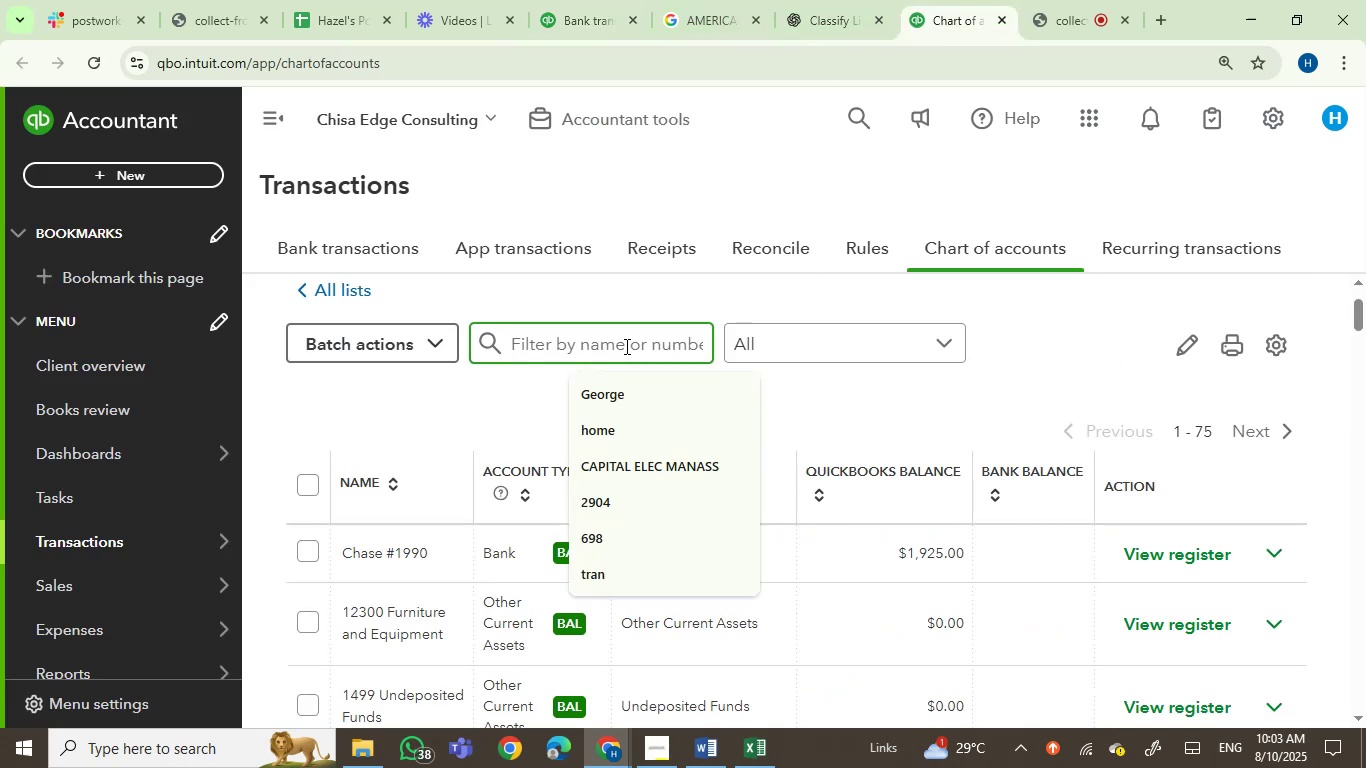 
type(mem)
 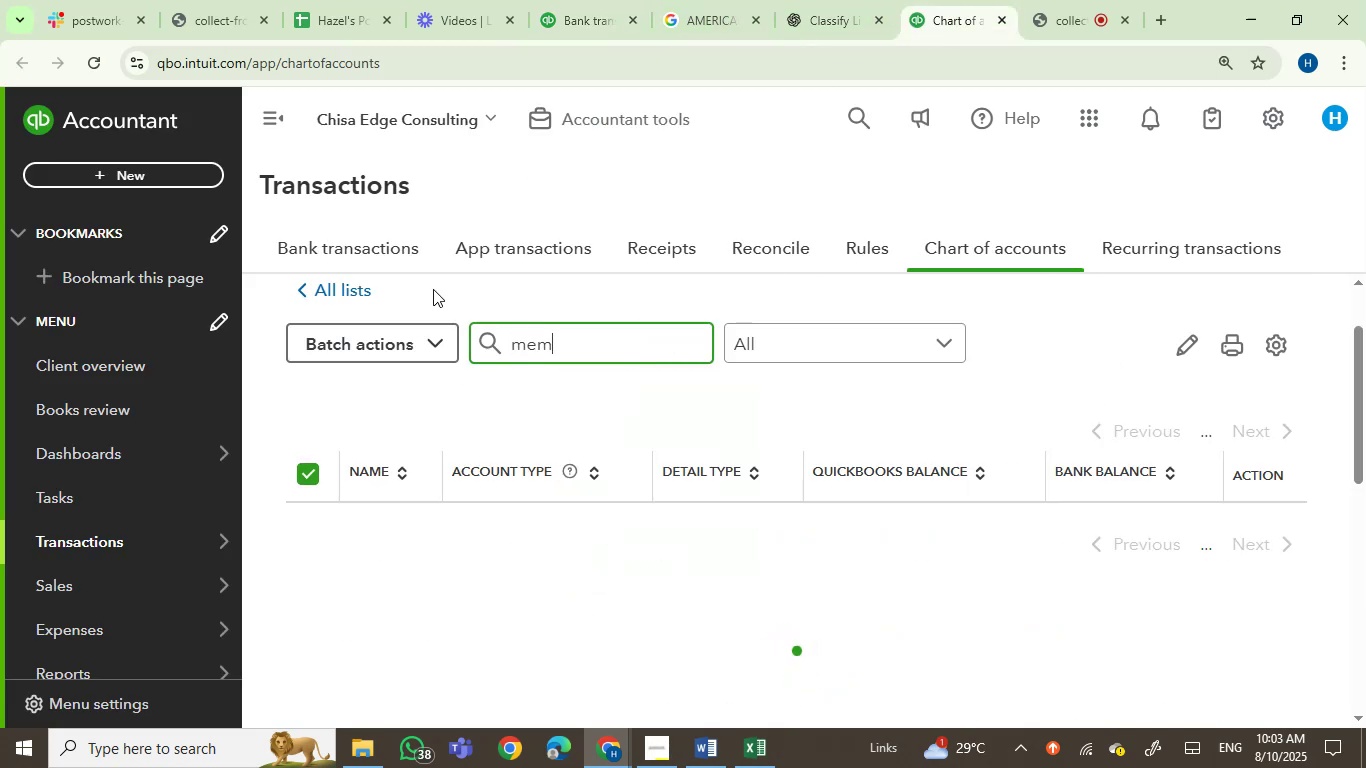 
left_click([260, 119])
 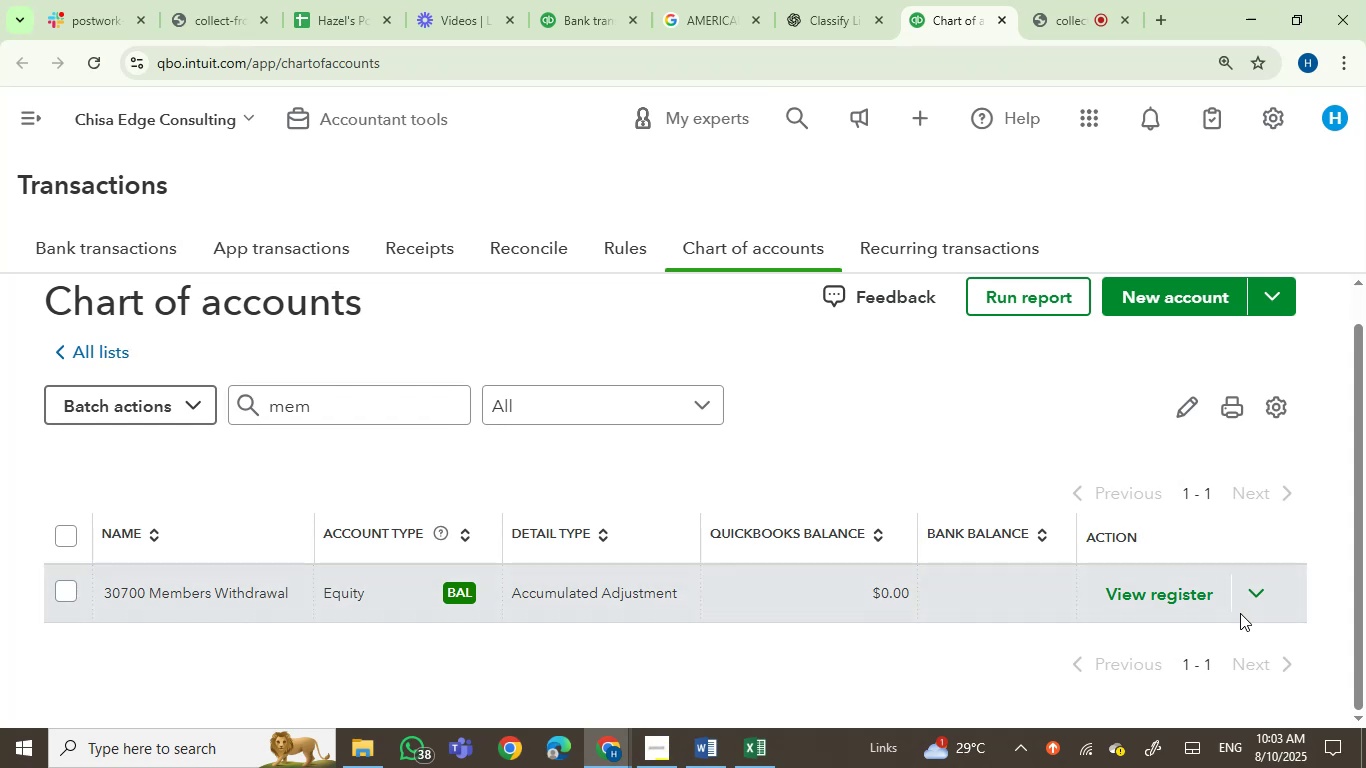 
left_click([1249, 596])
 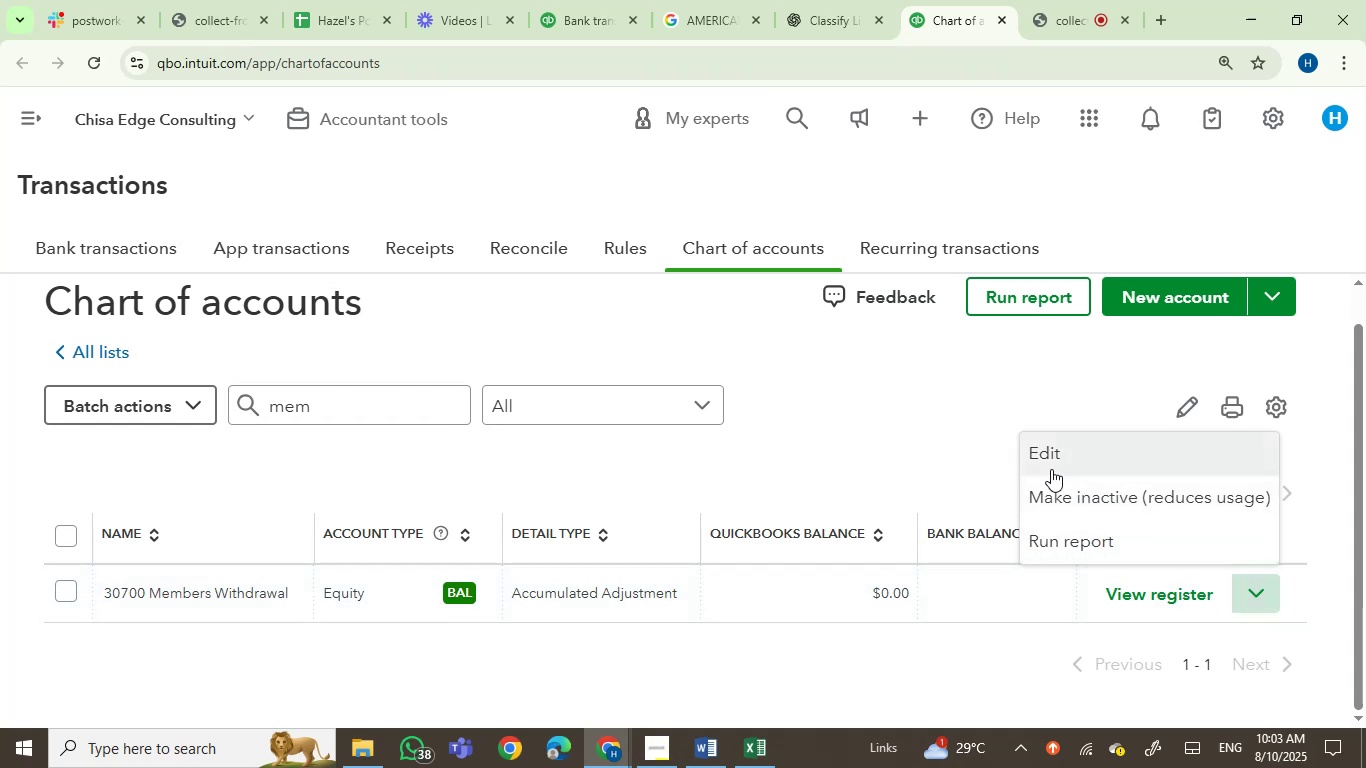 
left_click([1044, 448])
 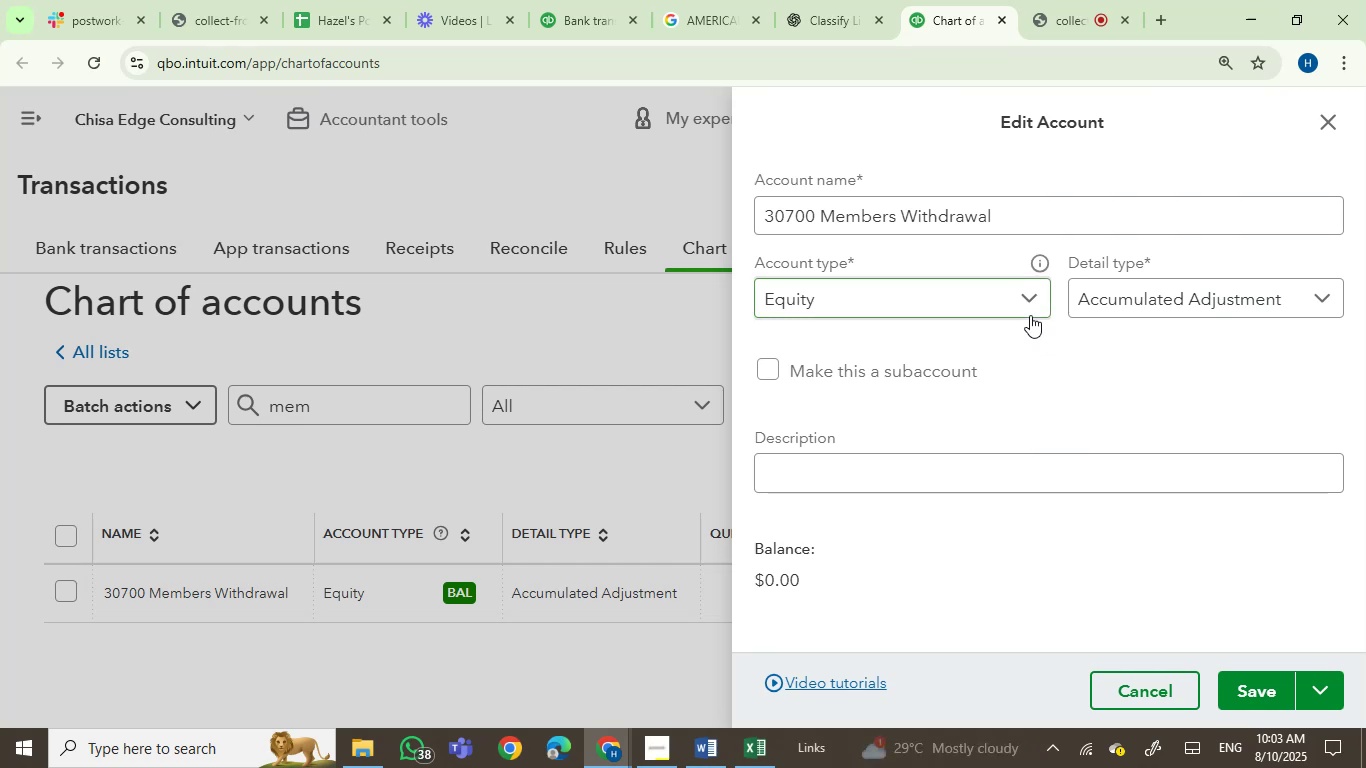 
wait(7.6)
 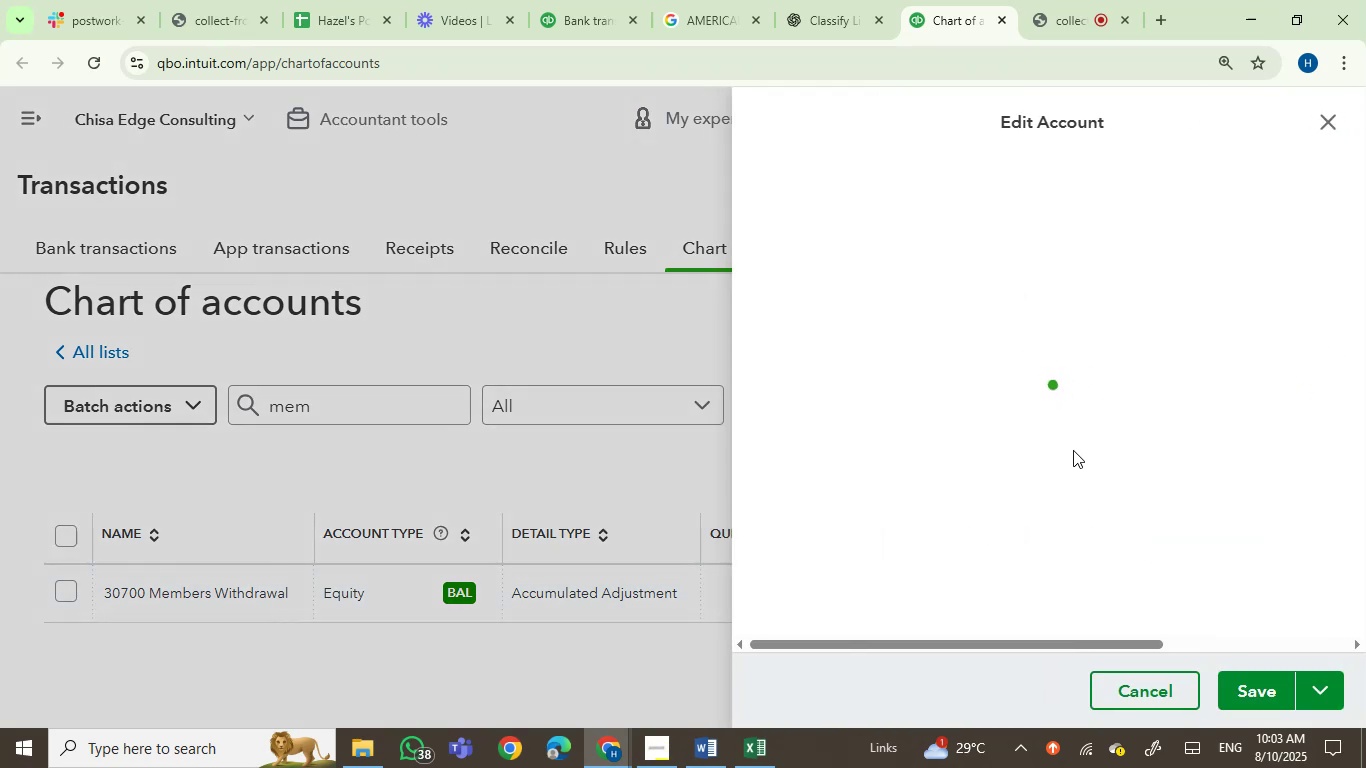 
left_click_drag(start_coordinate=[1022, 221], to_coordinate=[599, 220])
 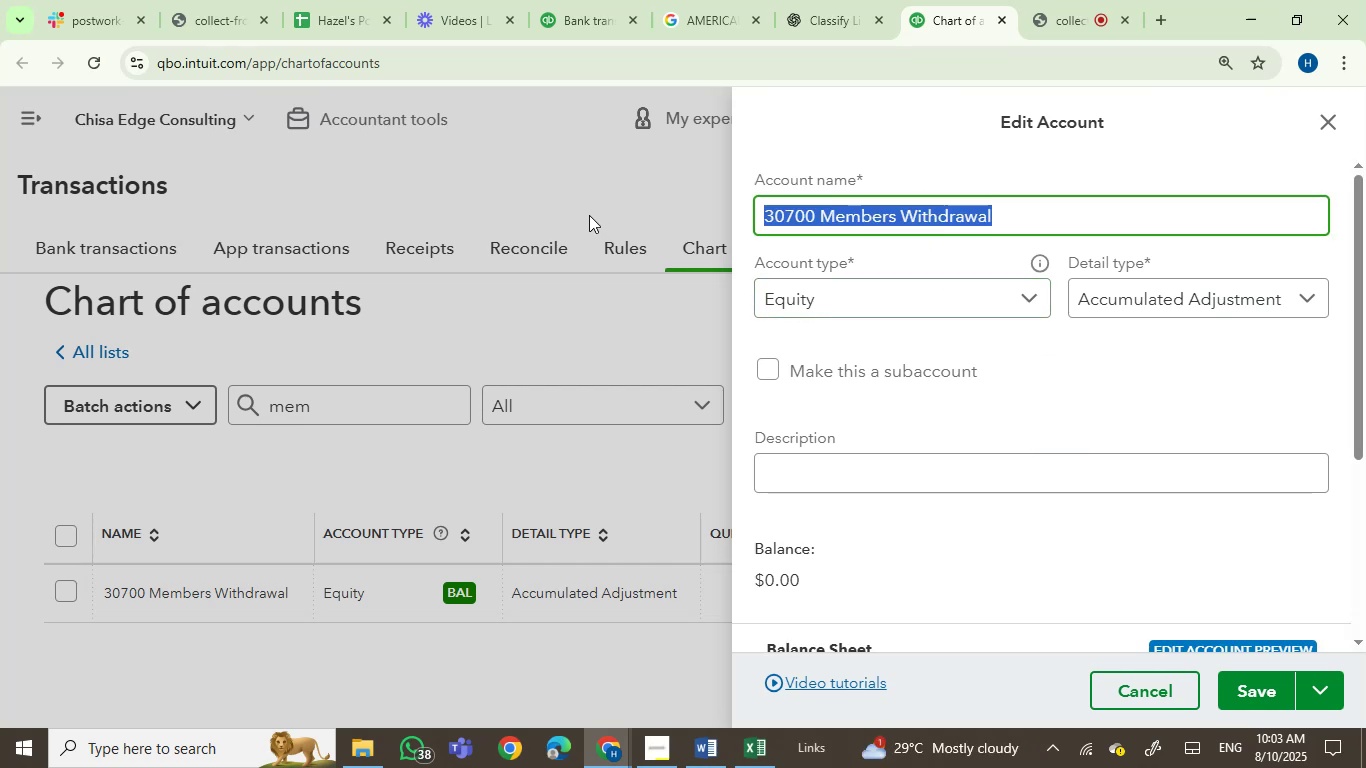 
type(Onwer Draw)
 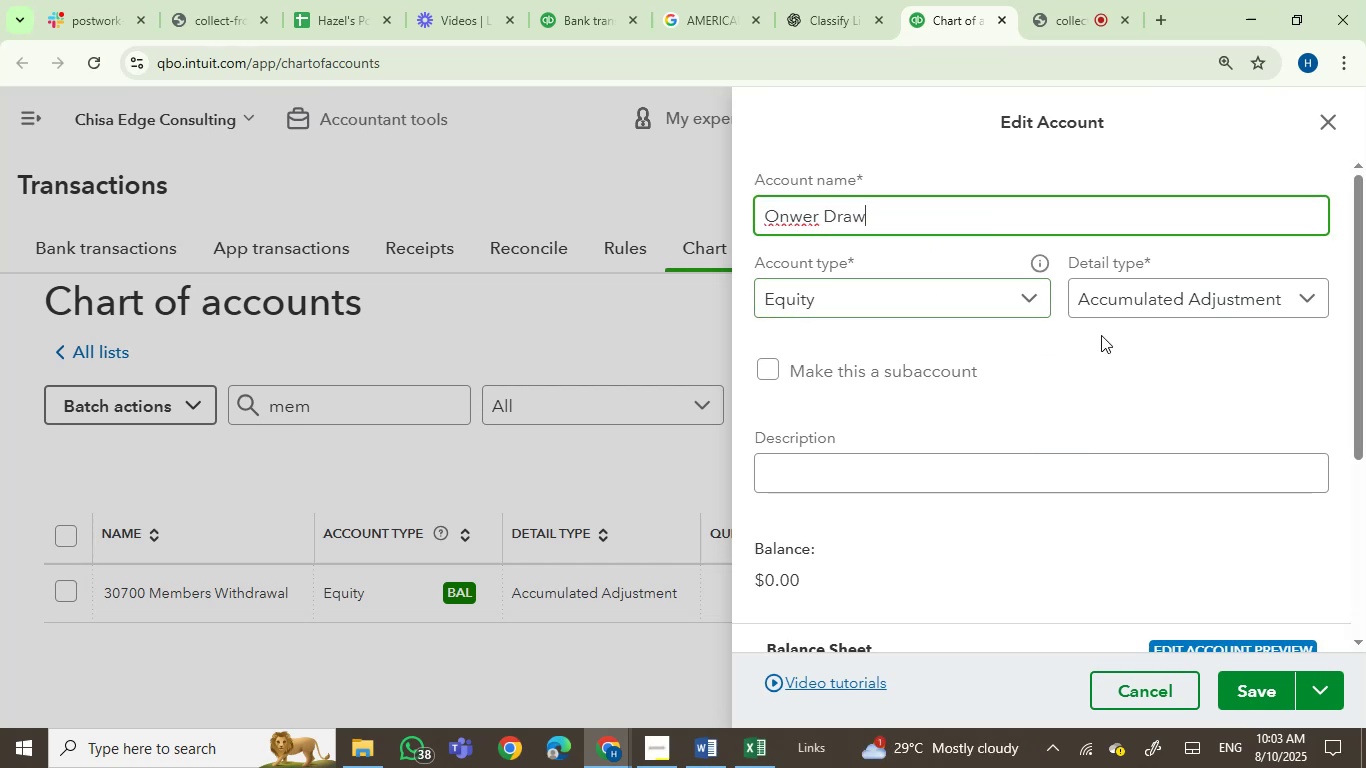 
left_click([1200, 312])
 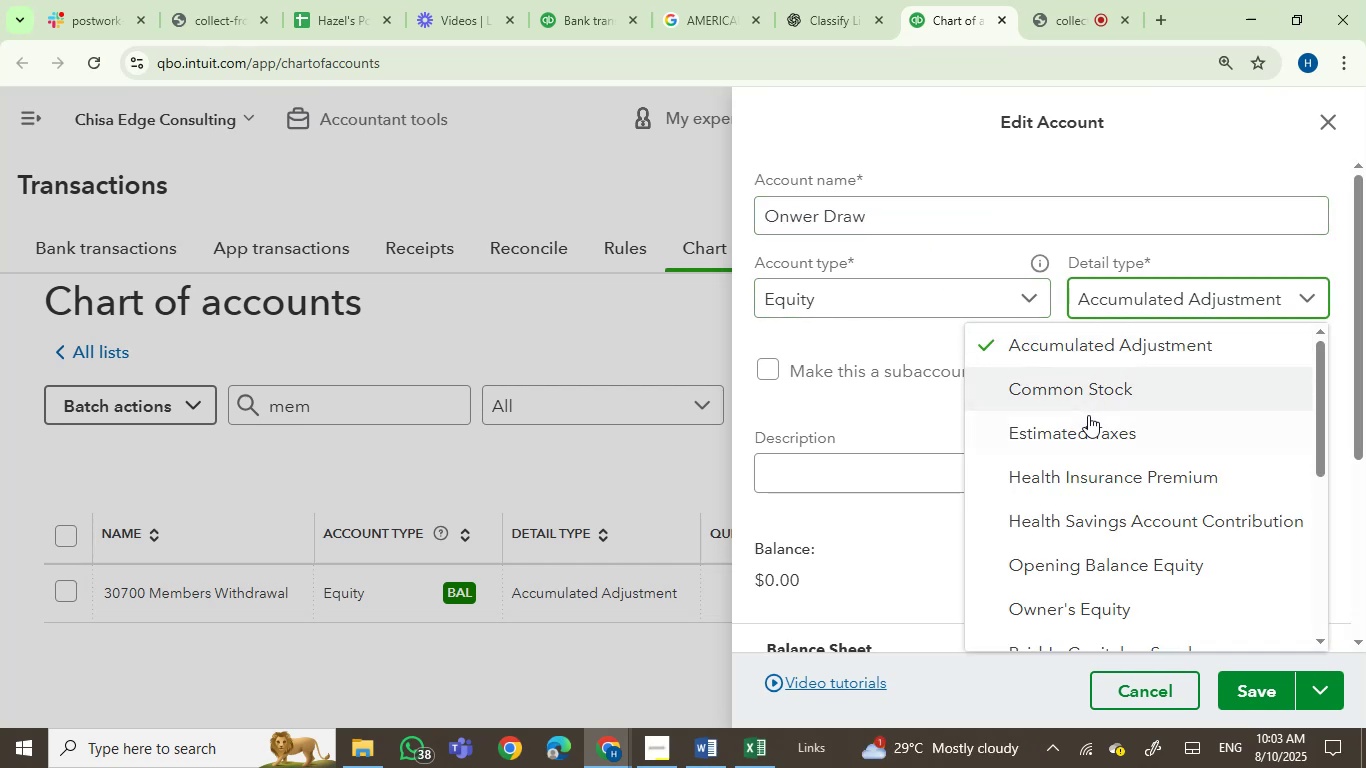 
scroll: coordinate [1089, 620], scroll_direction: down, amount: 1.0
 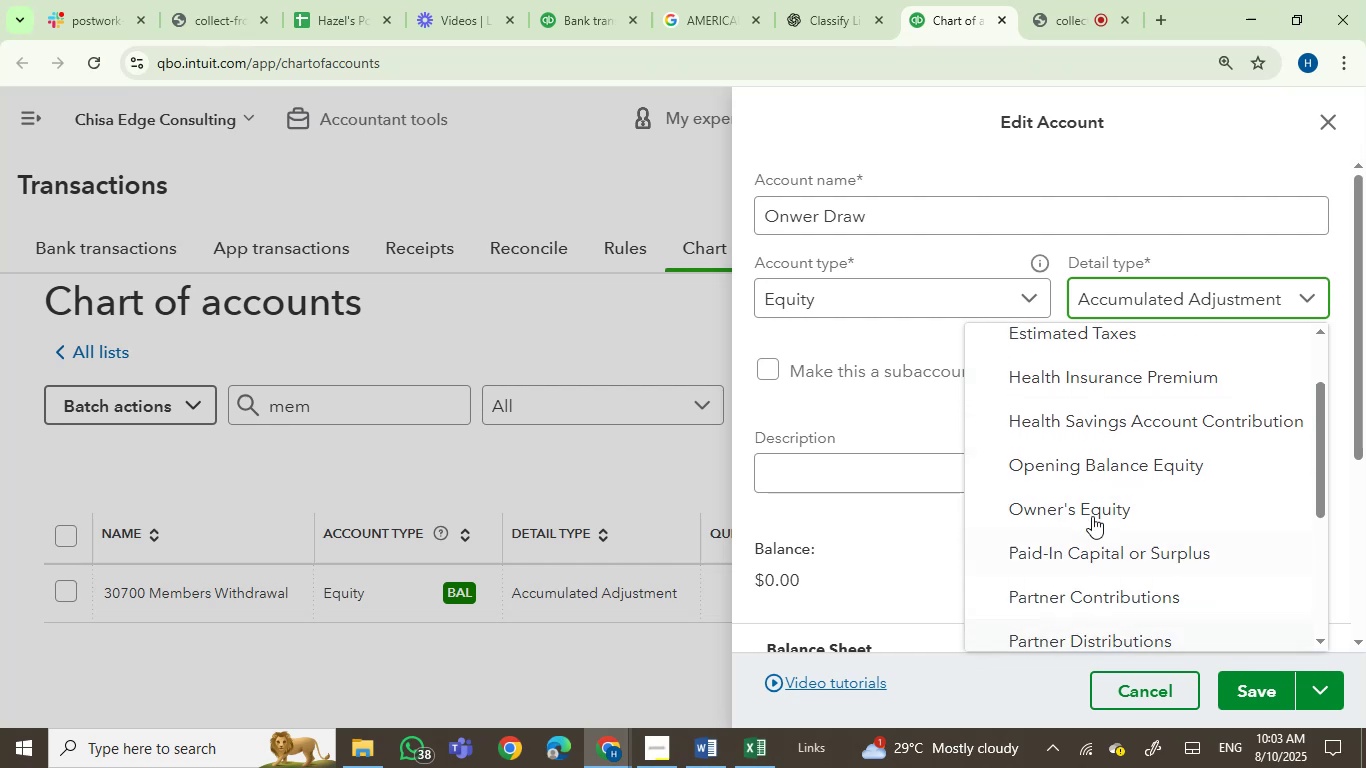 
left_click([1092, 509])
 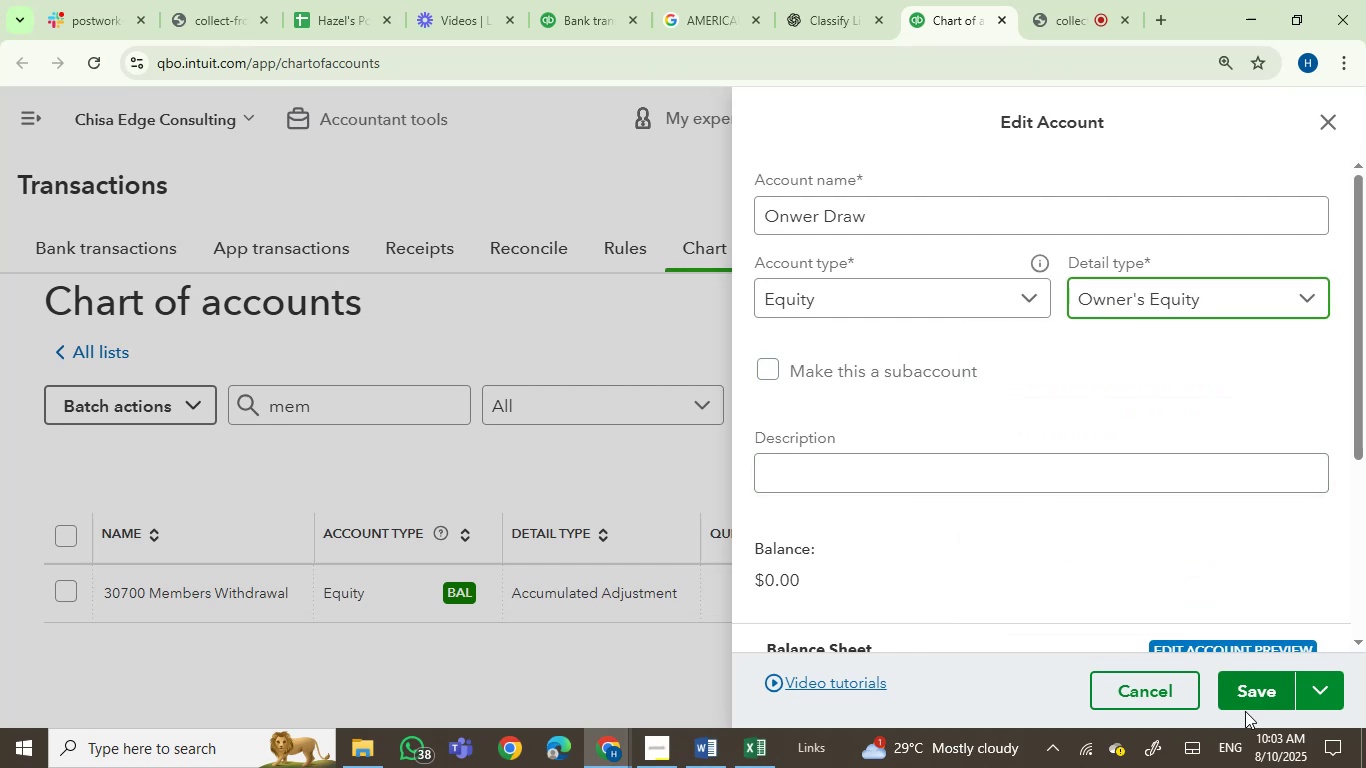 
left_click([1245, 692])
 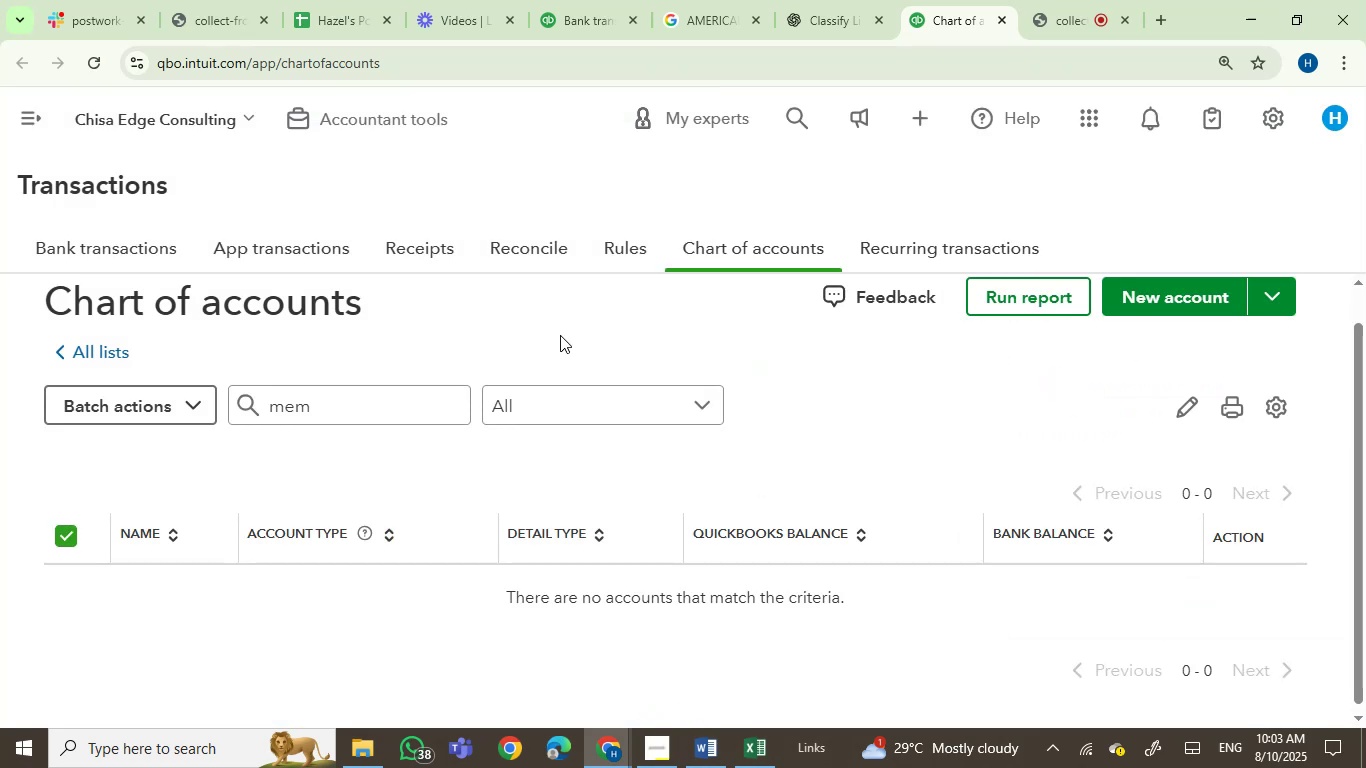 
right_click([560, 335])
 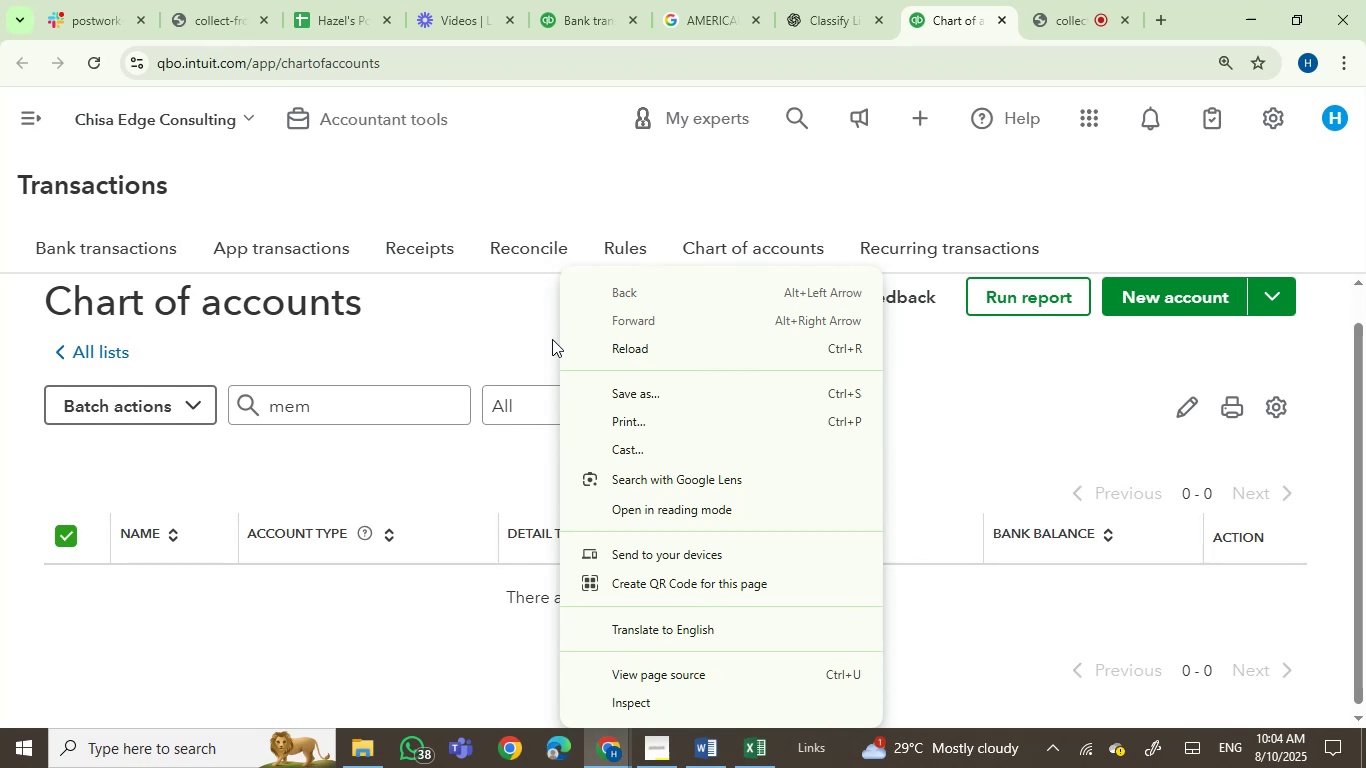 
wait(12.31)
 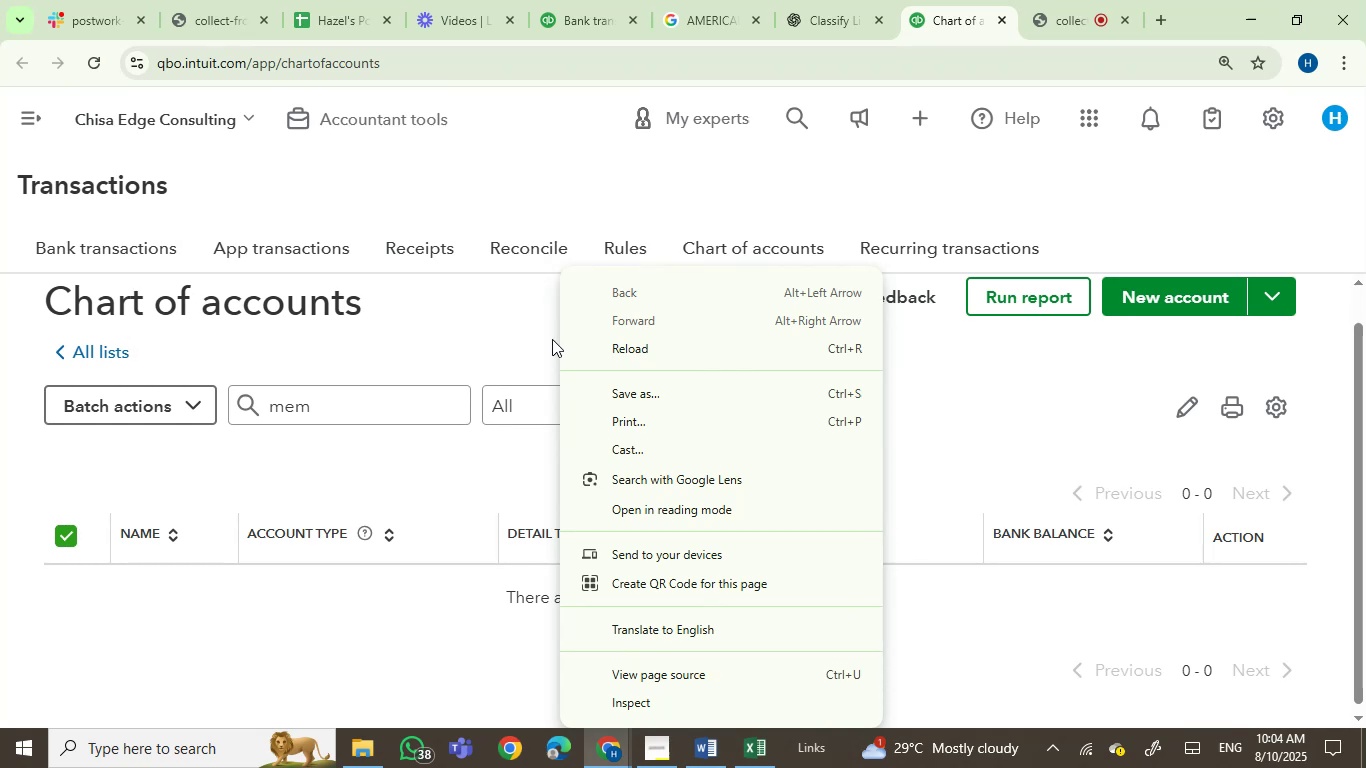 
left_click_drag(start_coordinate=[349, 409], to_coordinate=[208, 369])
 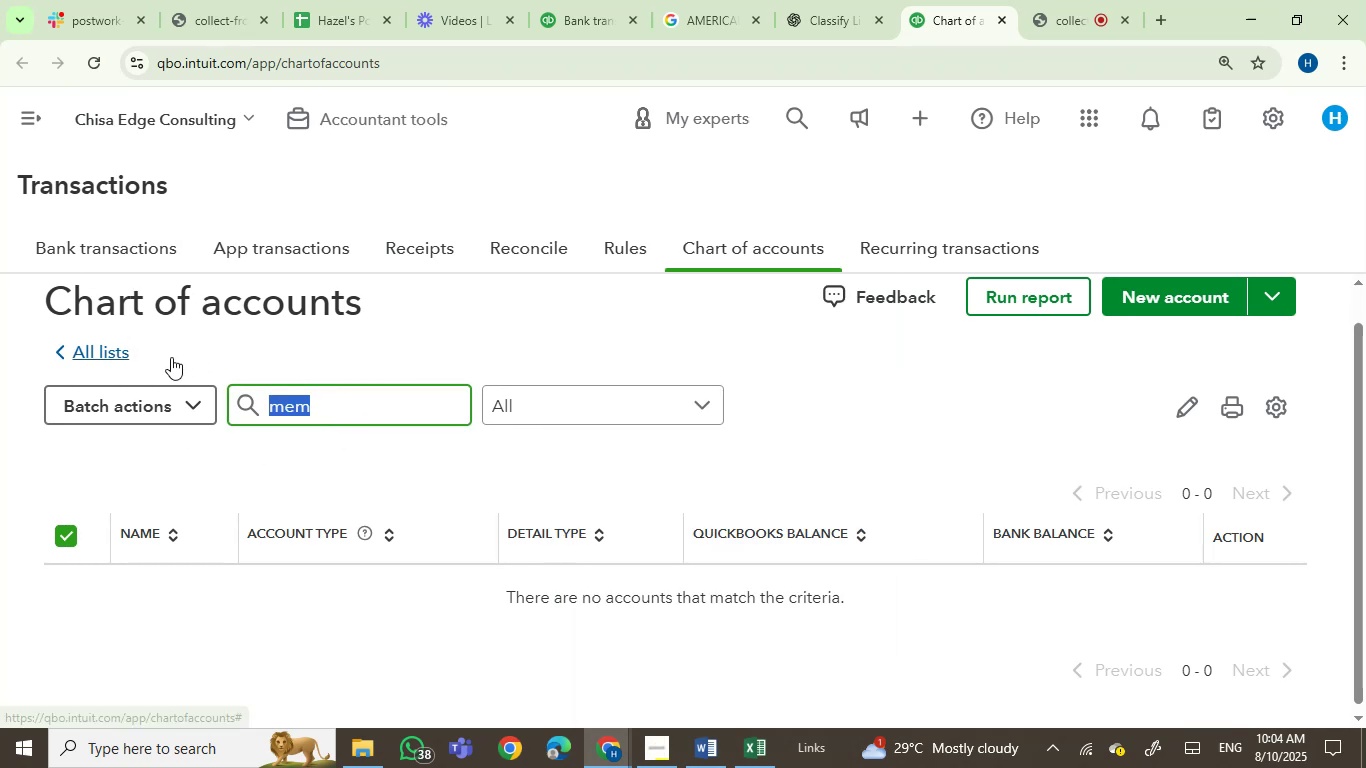 
key(Backspace)
 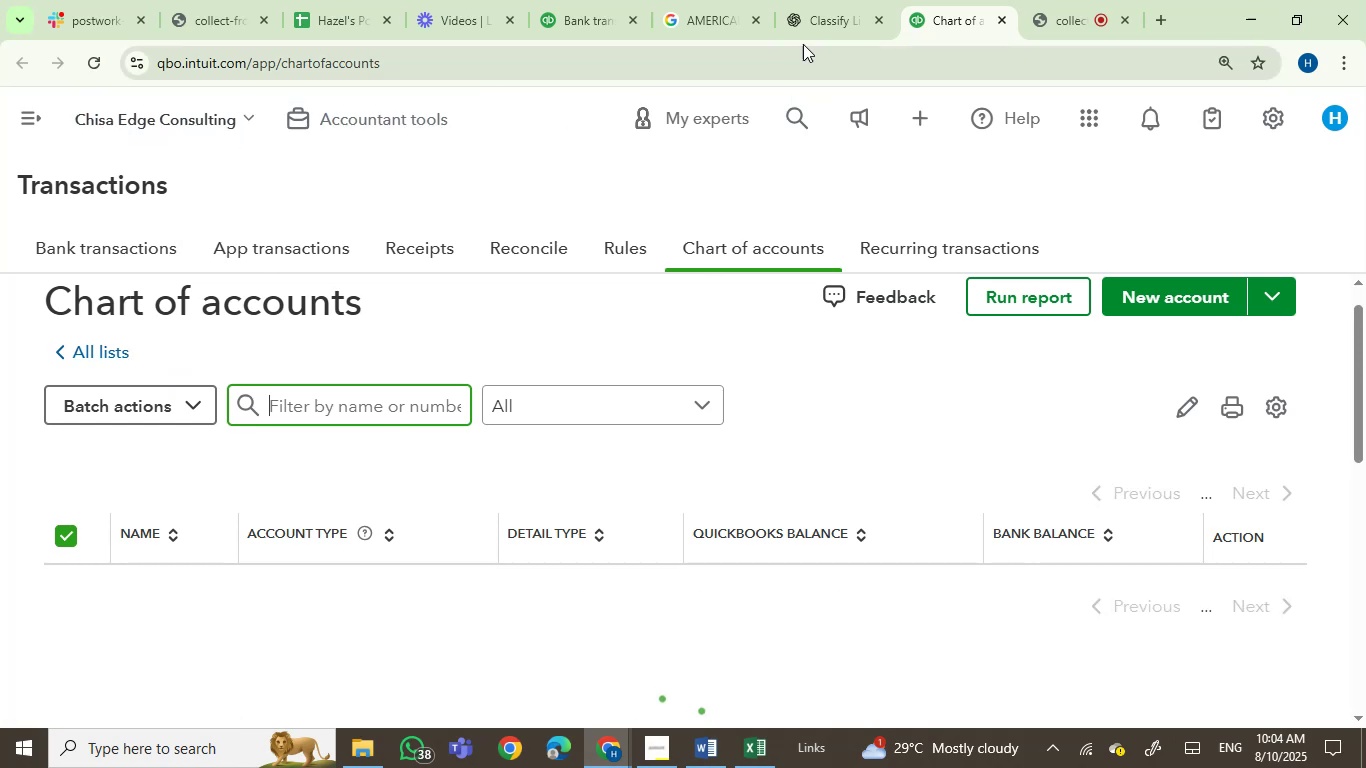 
left_click([714, 0])
 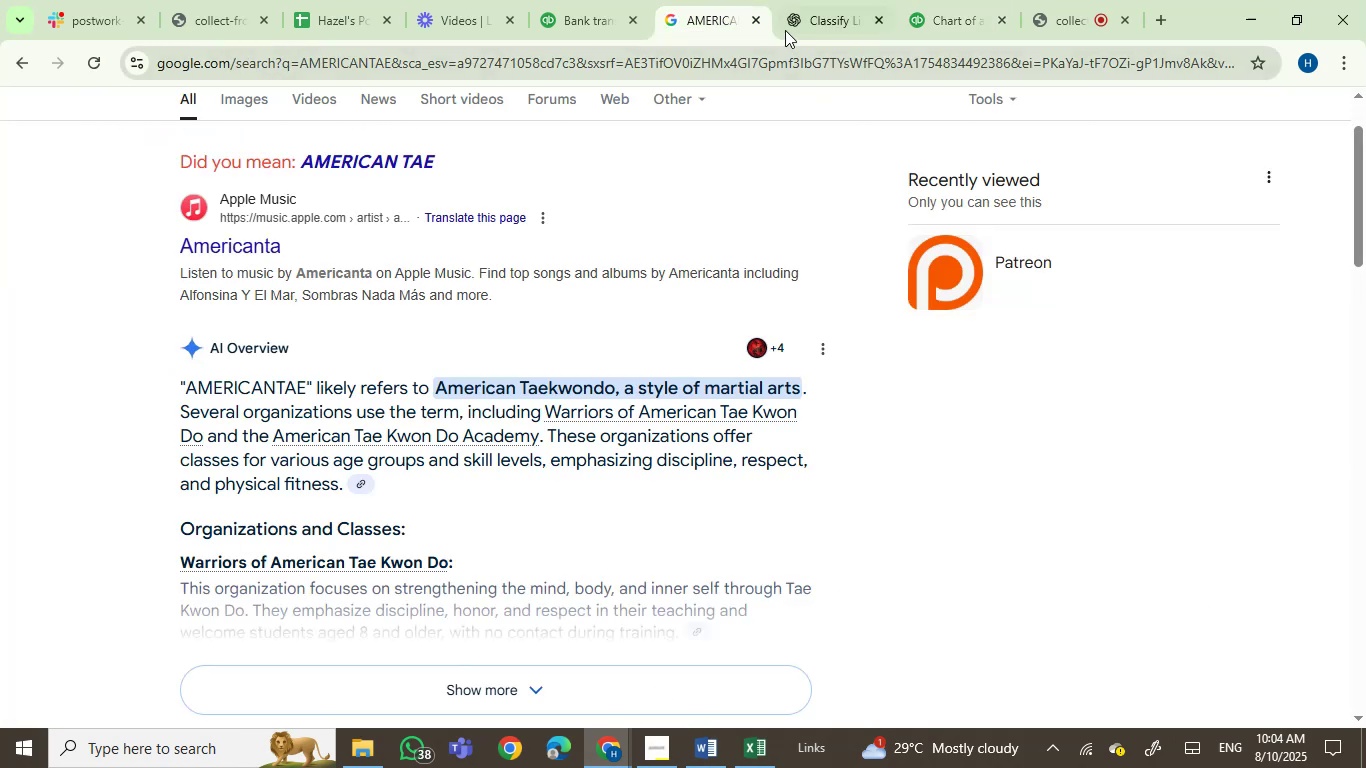 
left_click([807, 17])
 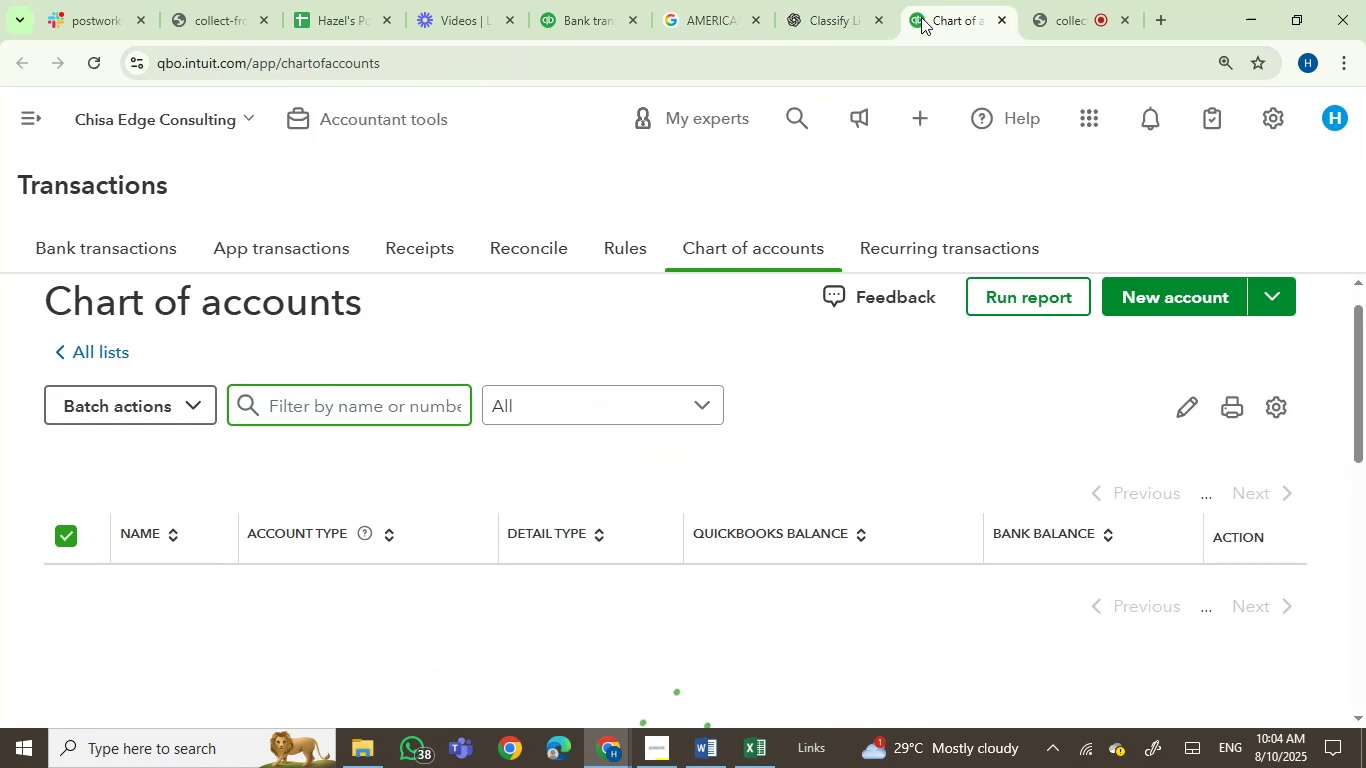 
left_click([590, 0])
 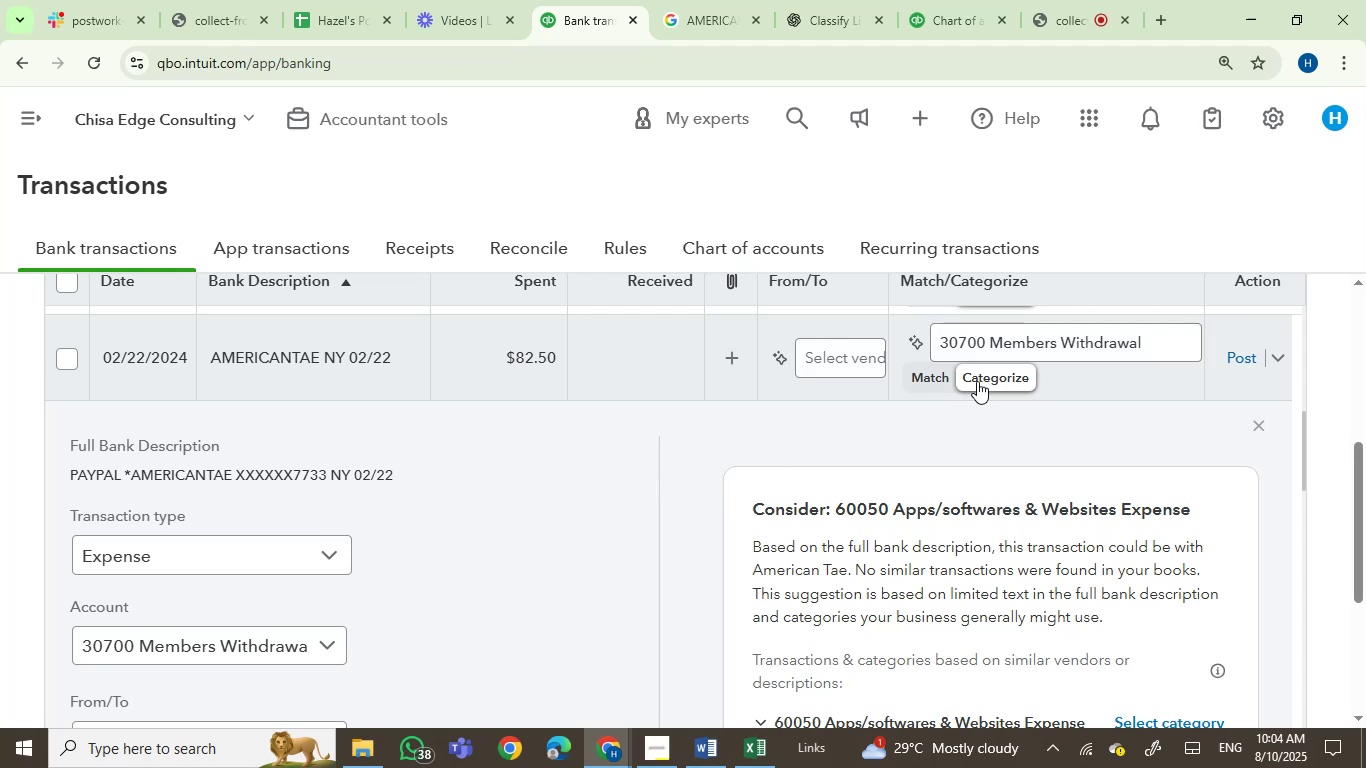 
left_click([985, 348])
 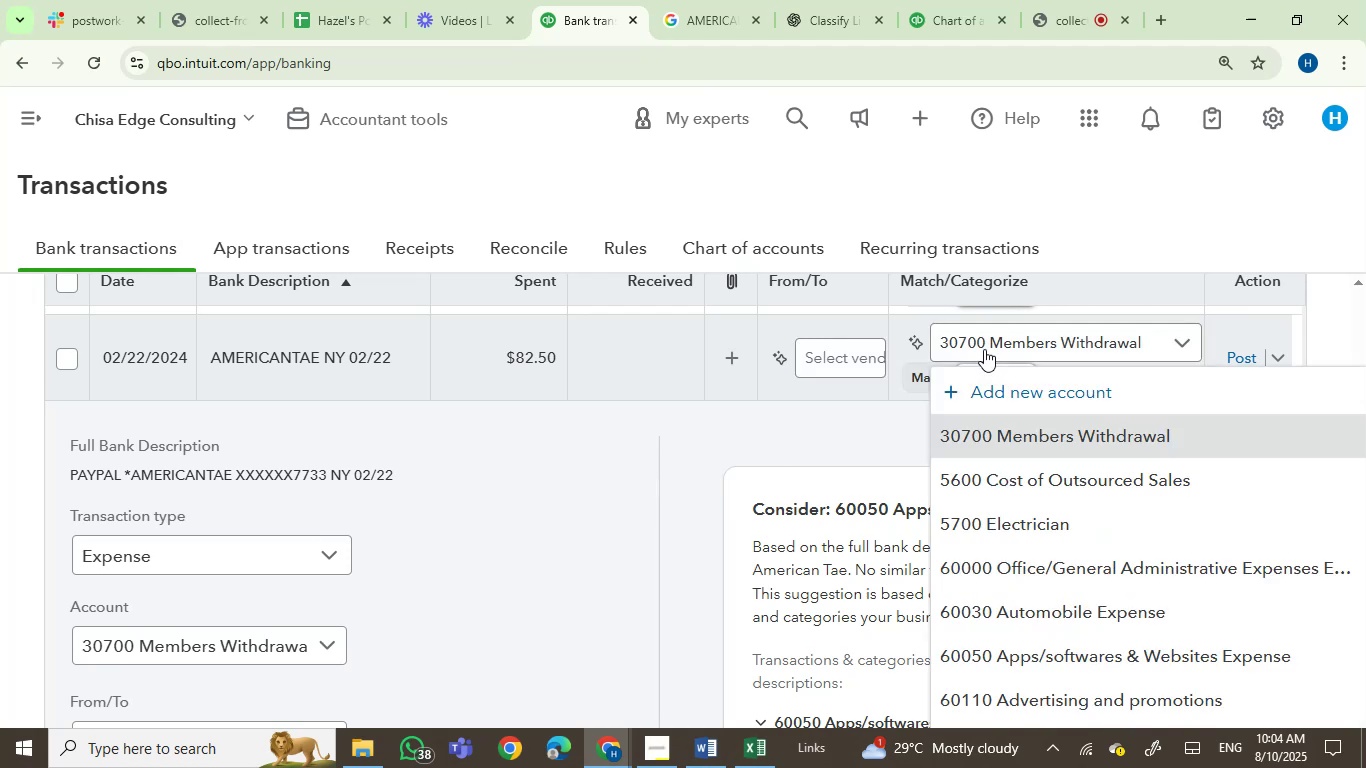 
hold_key(key=Backspace, duration=1.45)
 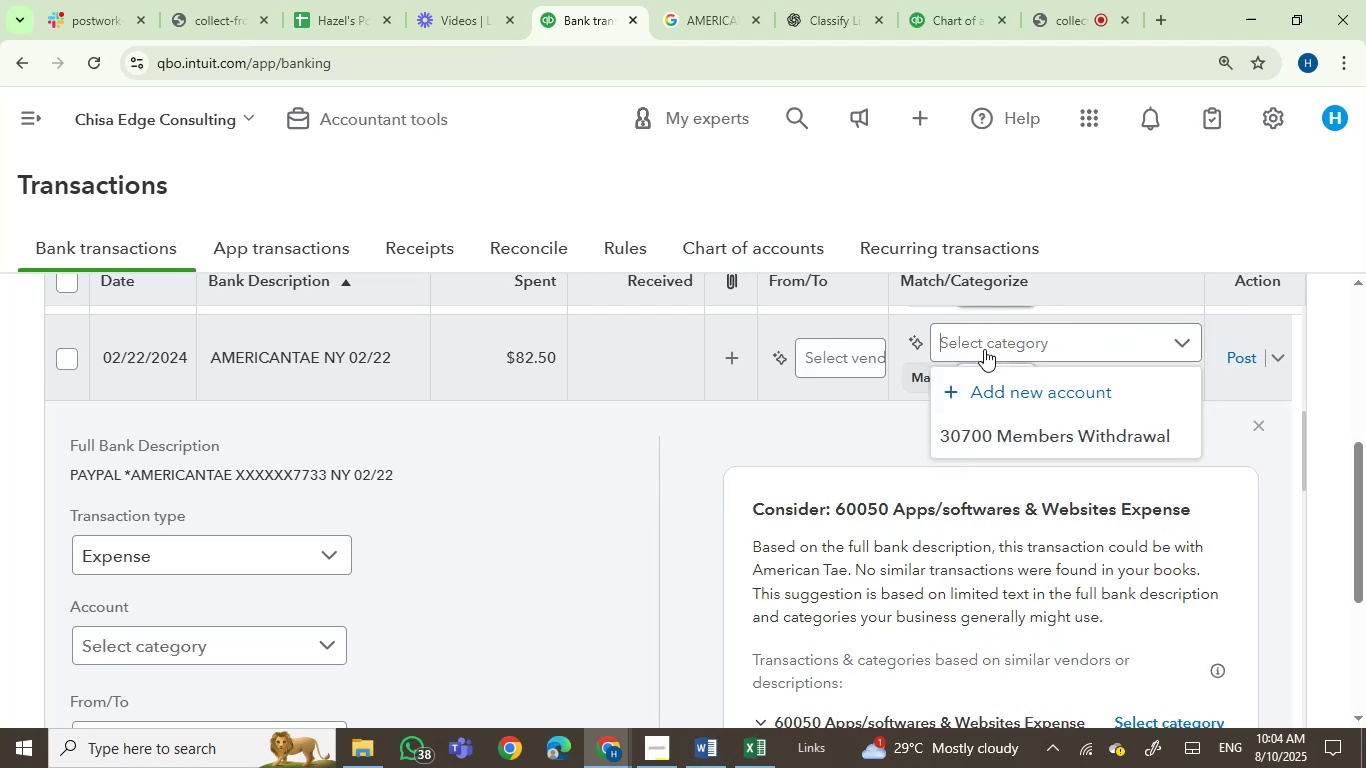 
type(owner)
 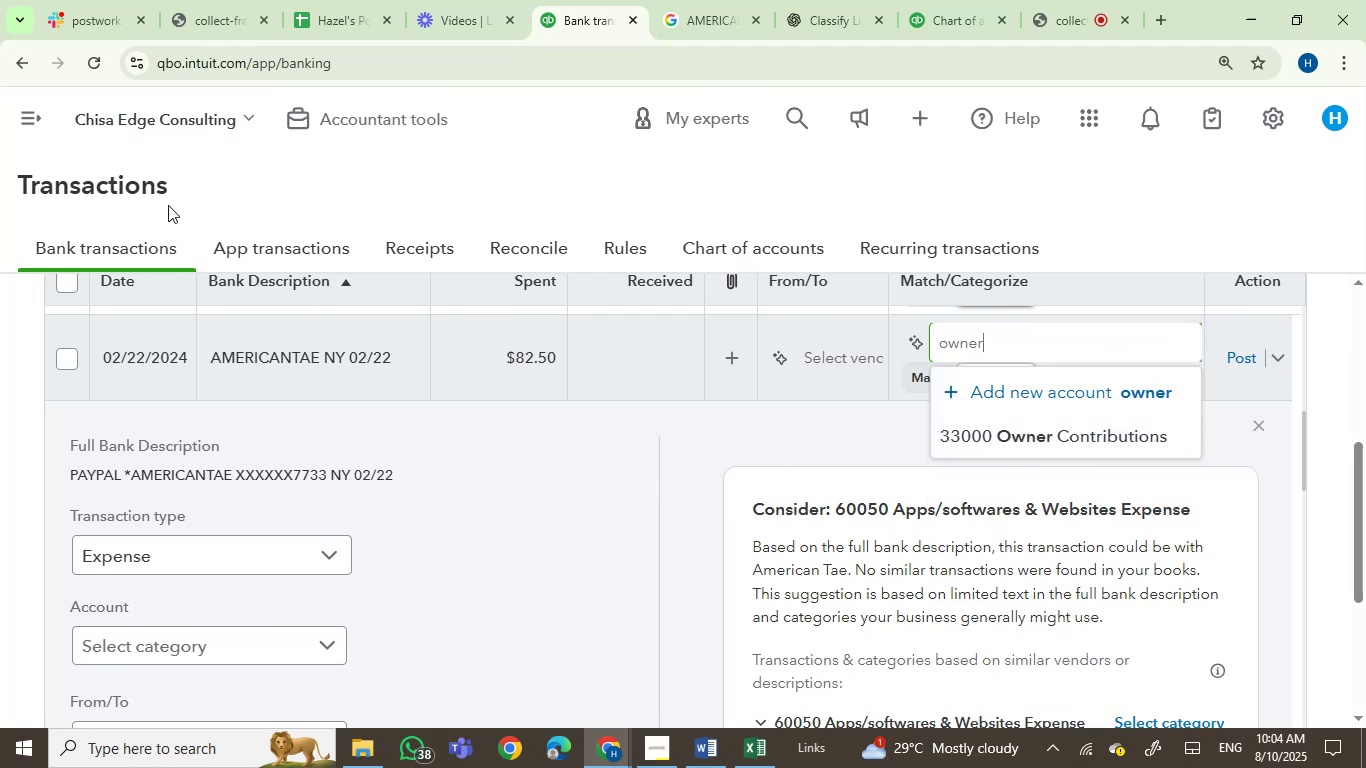 
wait(5.02)
 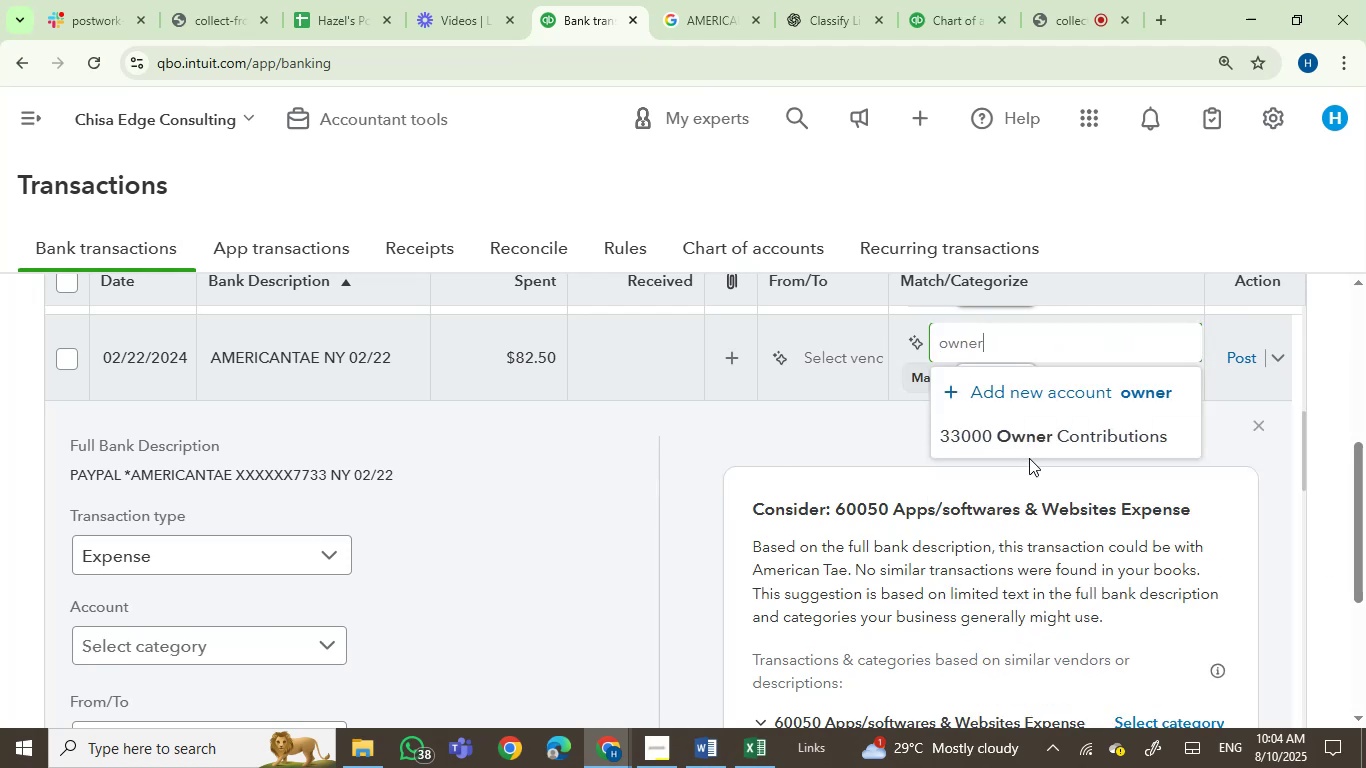 
left_click([96, 65])
 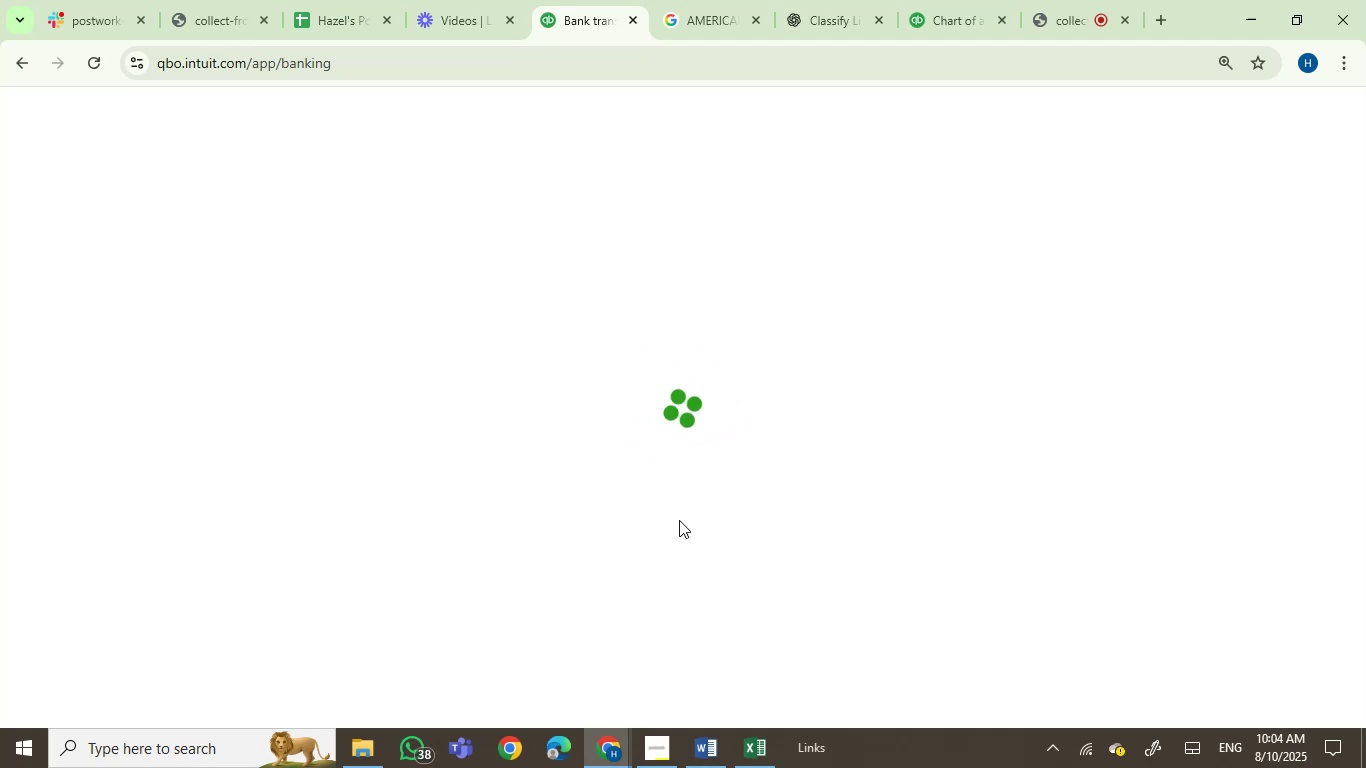 
wait(19.32)
 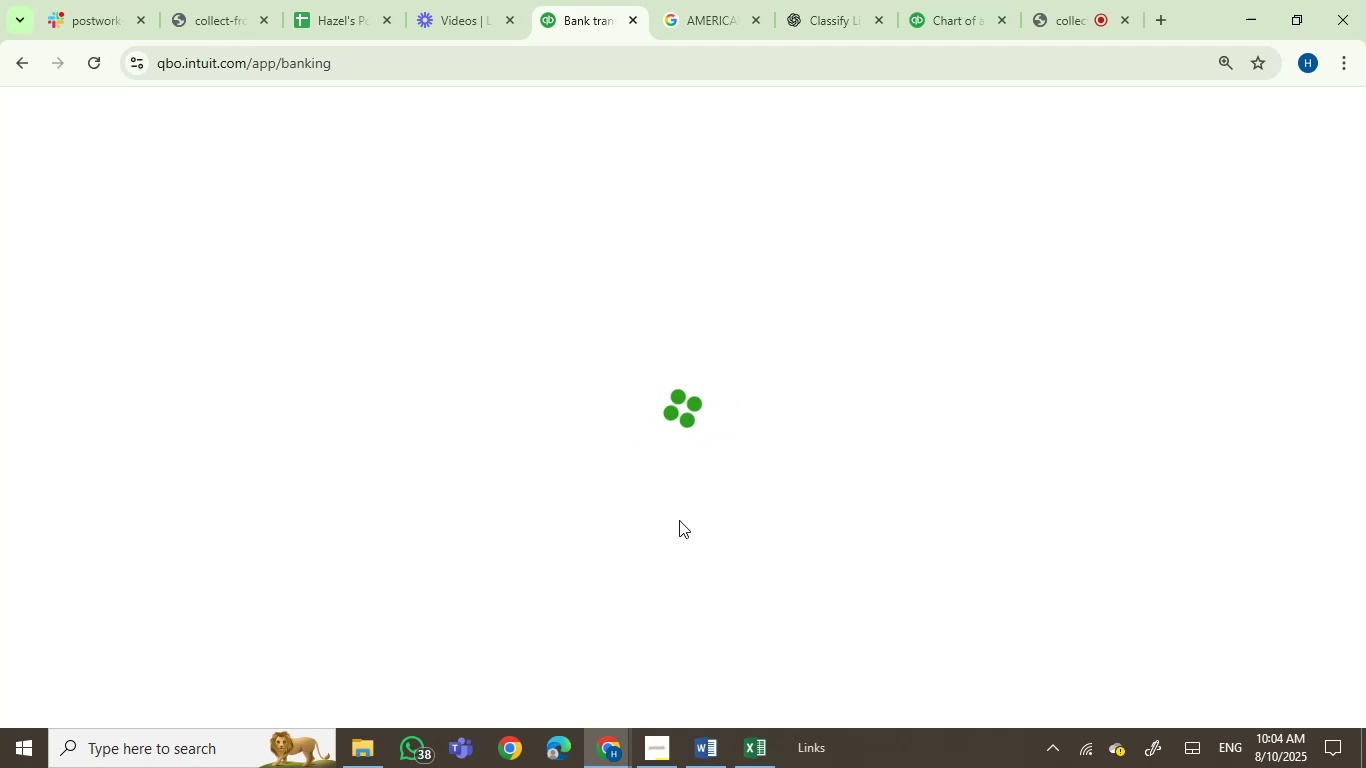 
left_click([272, 117])
 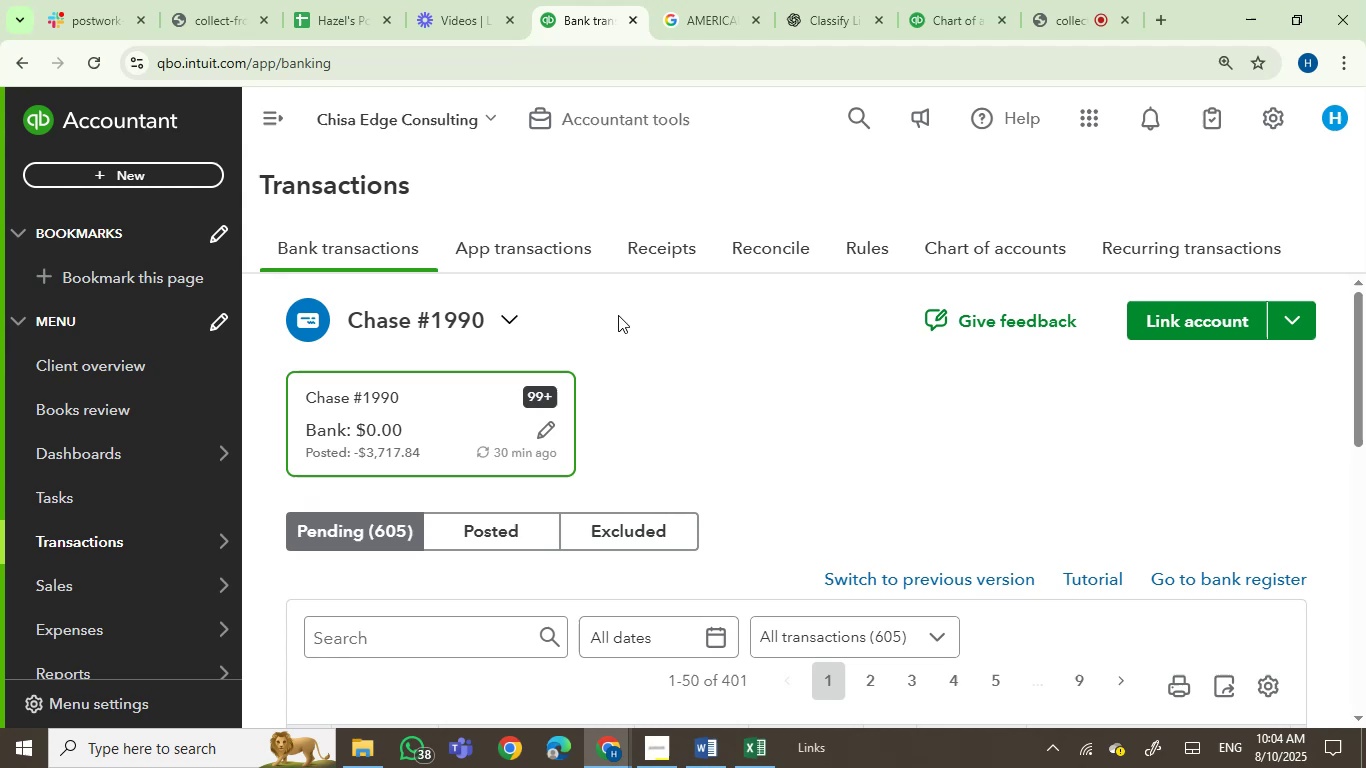 
scroll: coordinate [698, 348], scroll_direction: down, amount: 2.0
 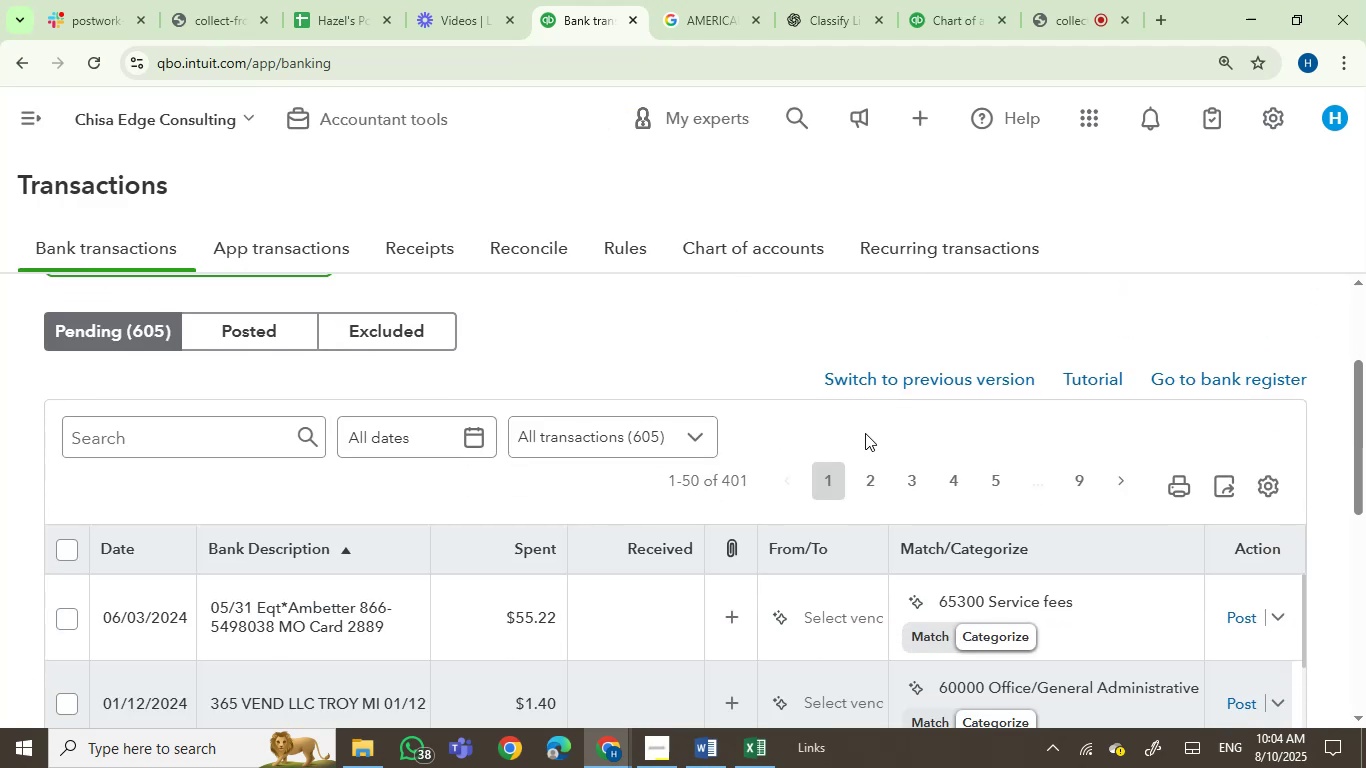 
left_click_drag(start_coordinate=[1359, 412], to_coordinate=[1362, 459])
 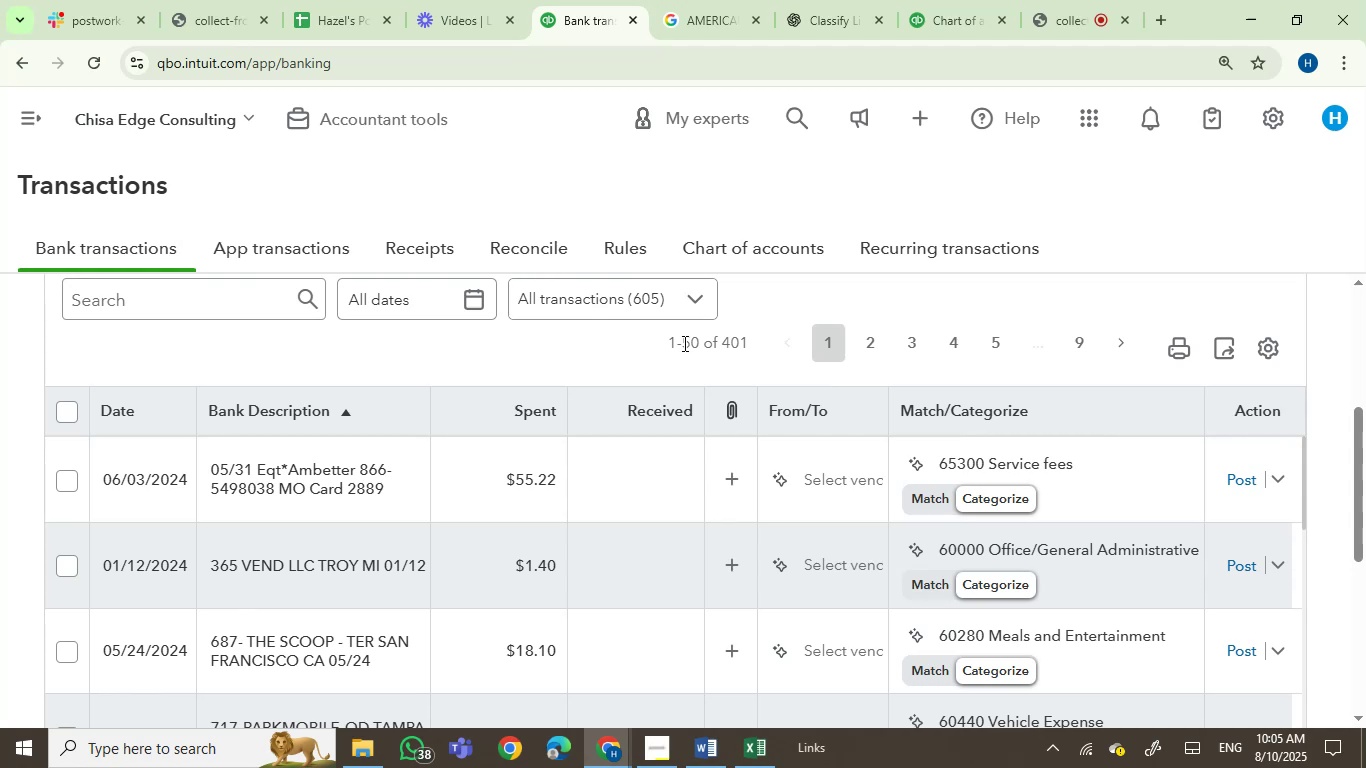 
wait(6.06)
 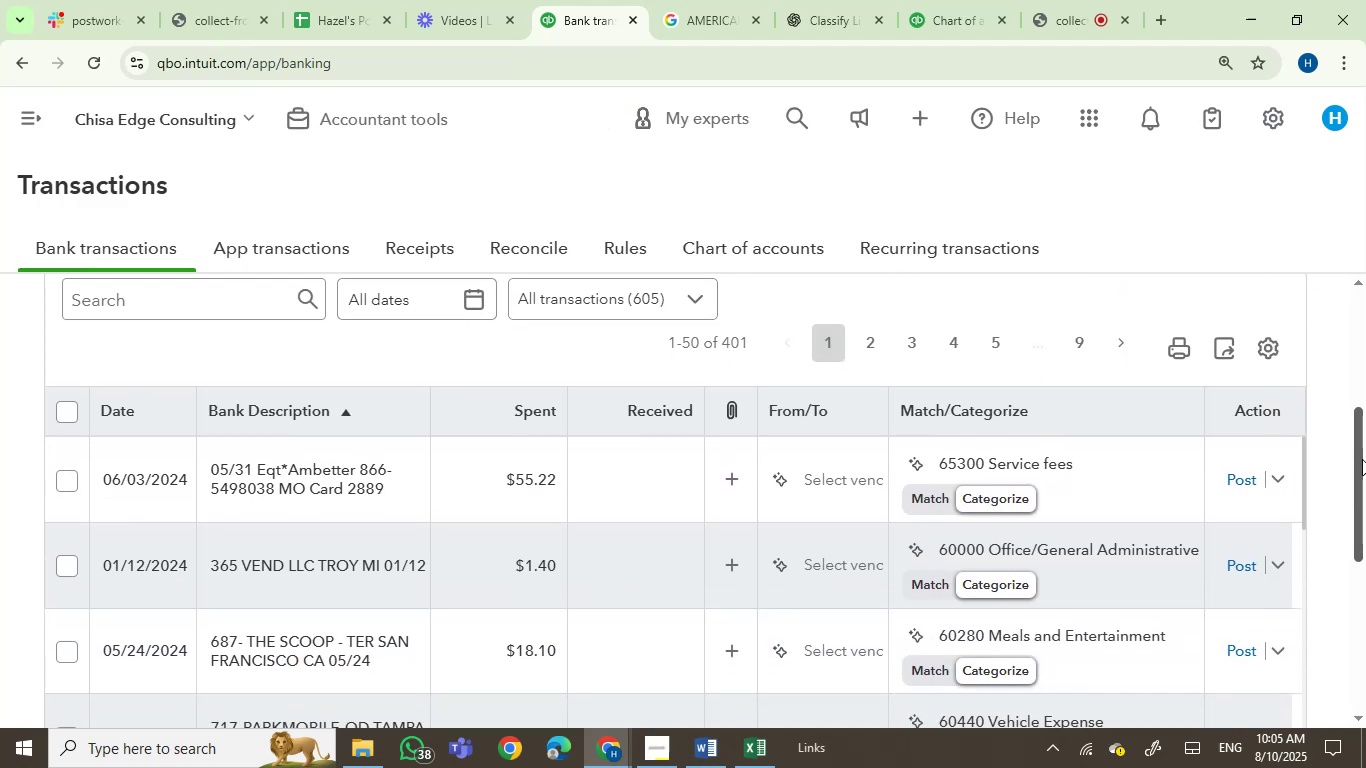 
left_click_drag(start_coordinate=[1362, 461], to_coordinate=[1365, 491])
 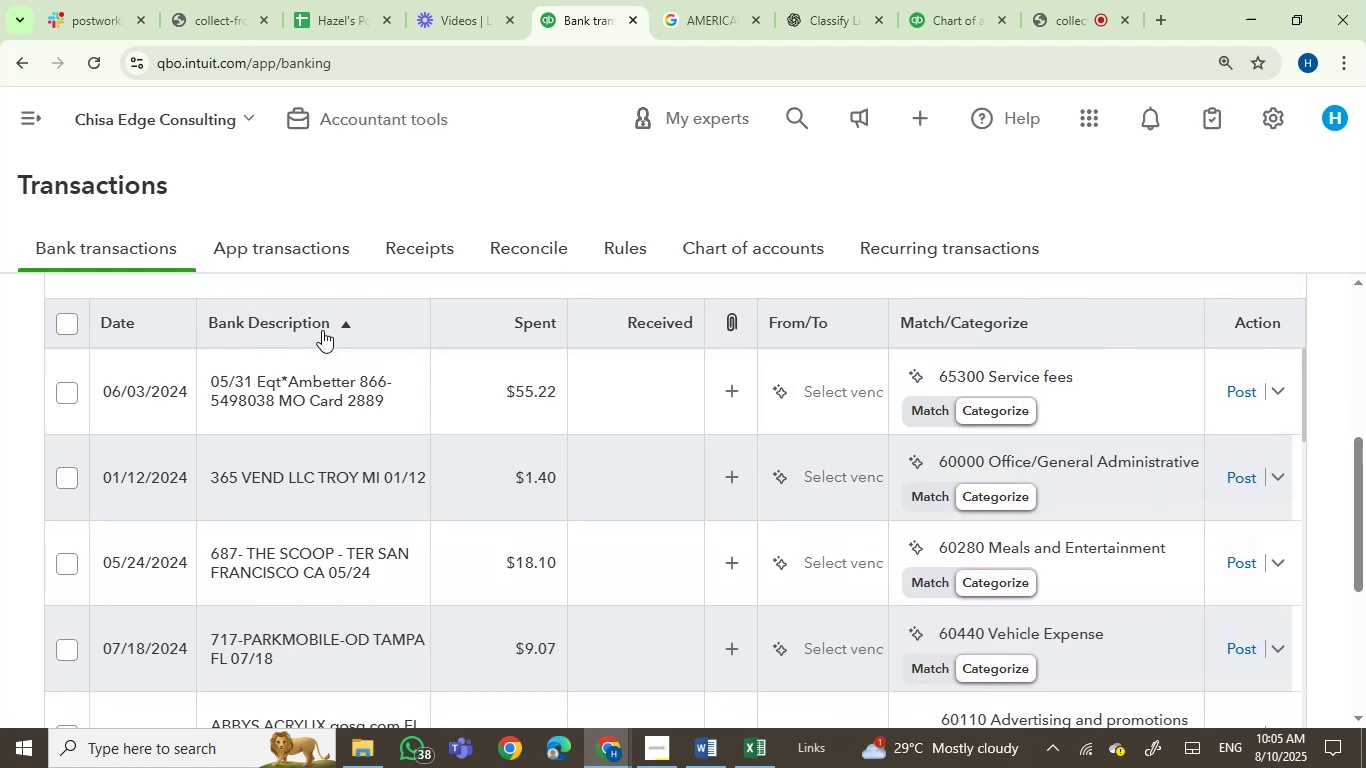 
left_click([310, 327])
 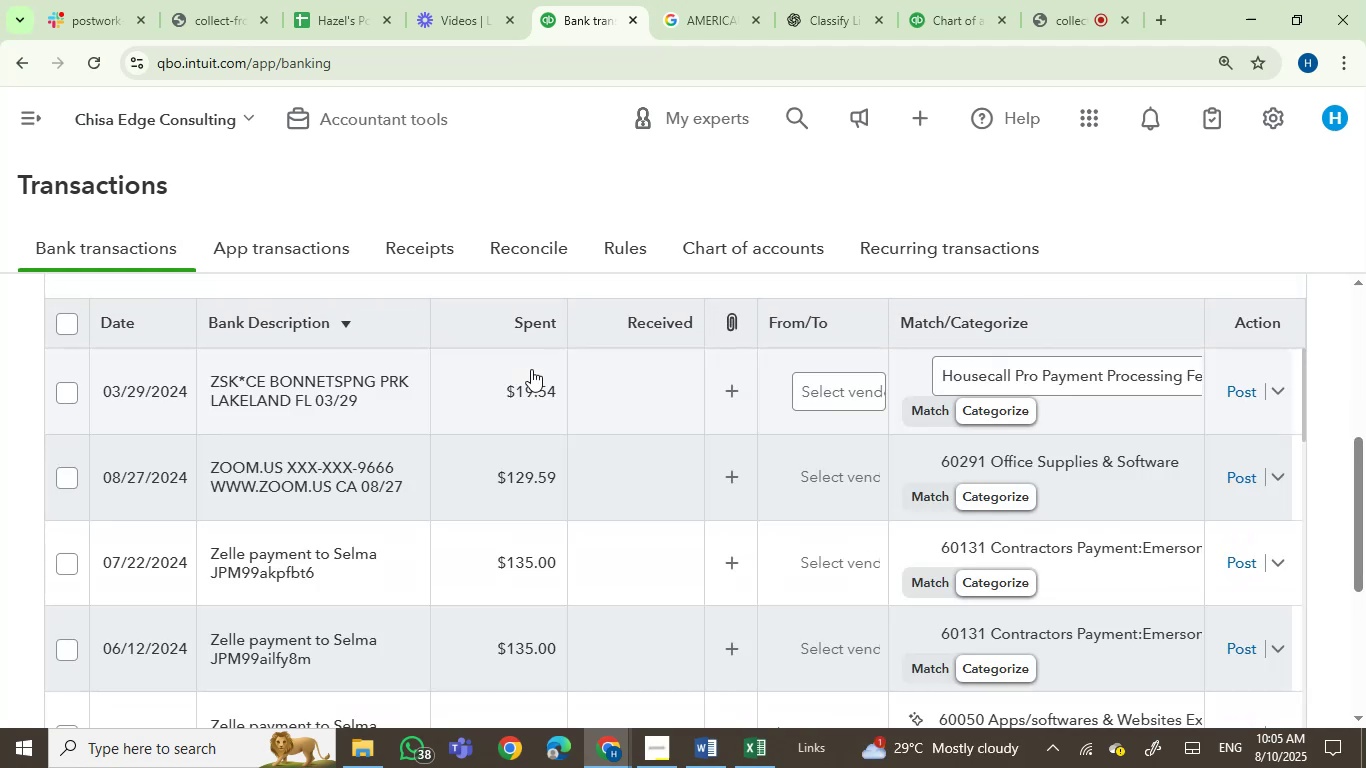 
wait(5.33)
 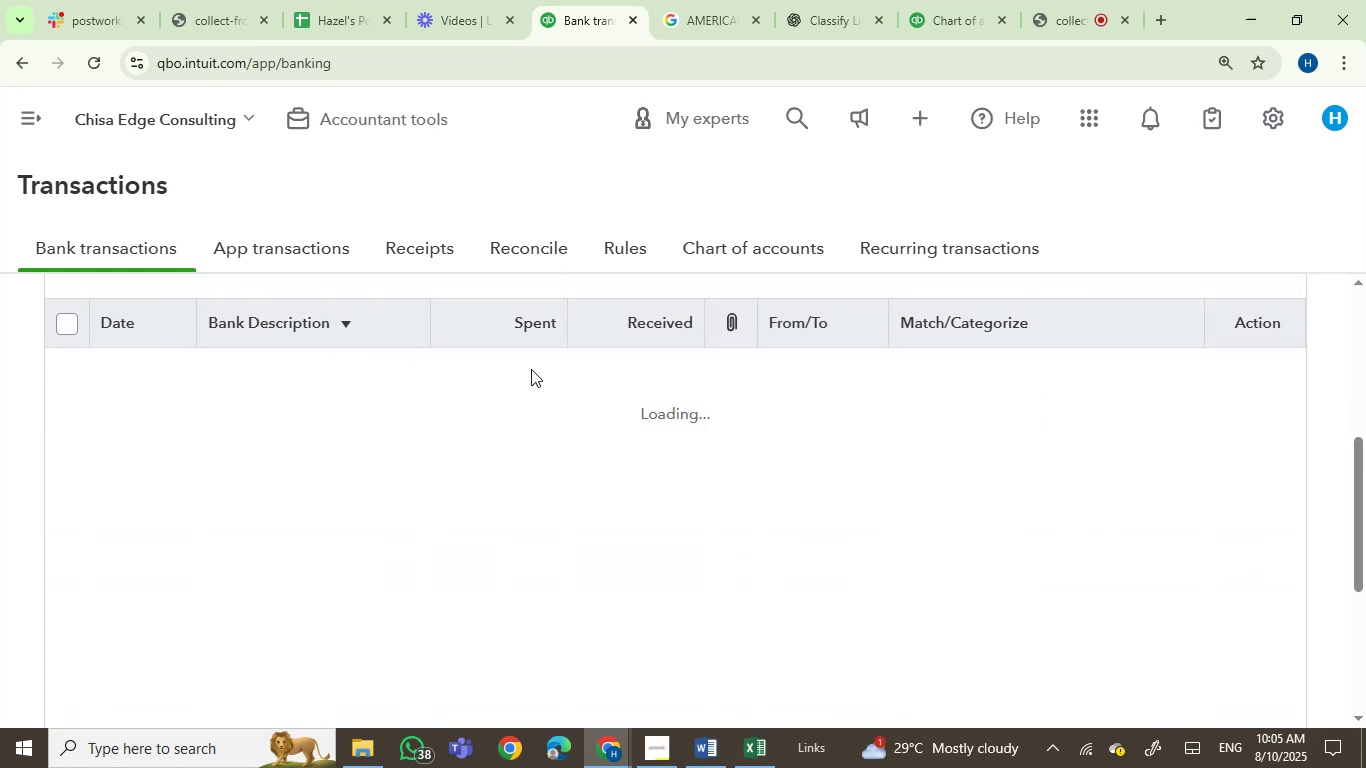 
left_click([273, 322])
 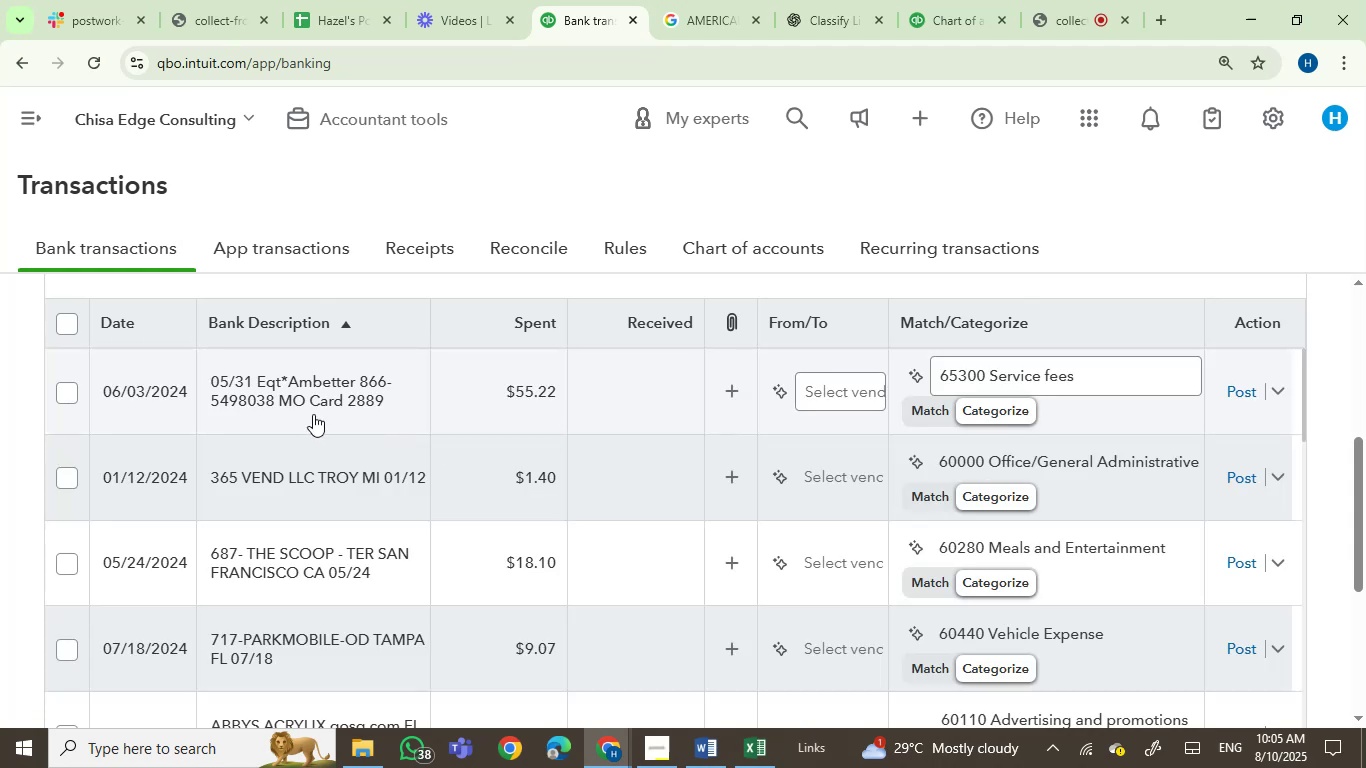 
scroll: coordinate [724, 500], scroll_direction: down, amount: 8.0
 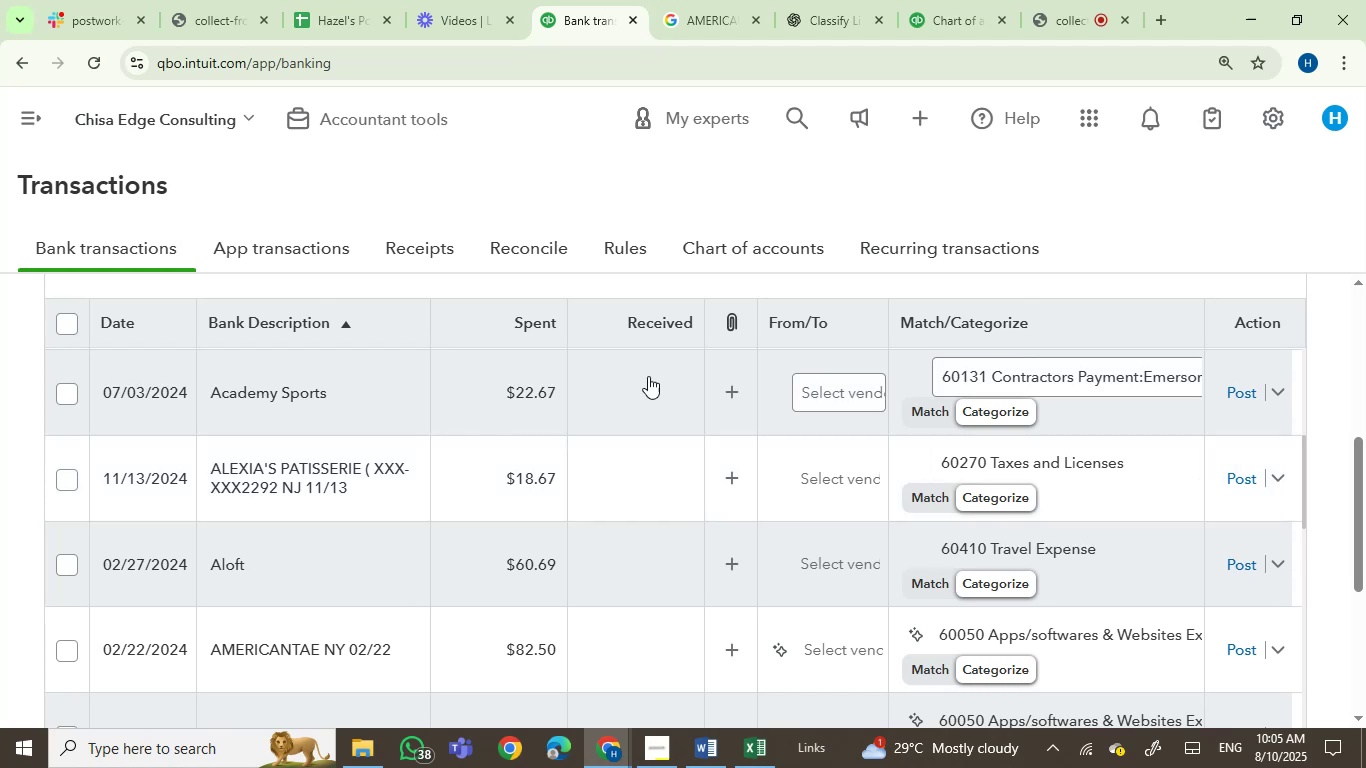 
left_click([1043, 379])
 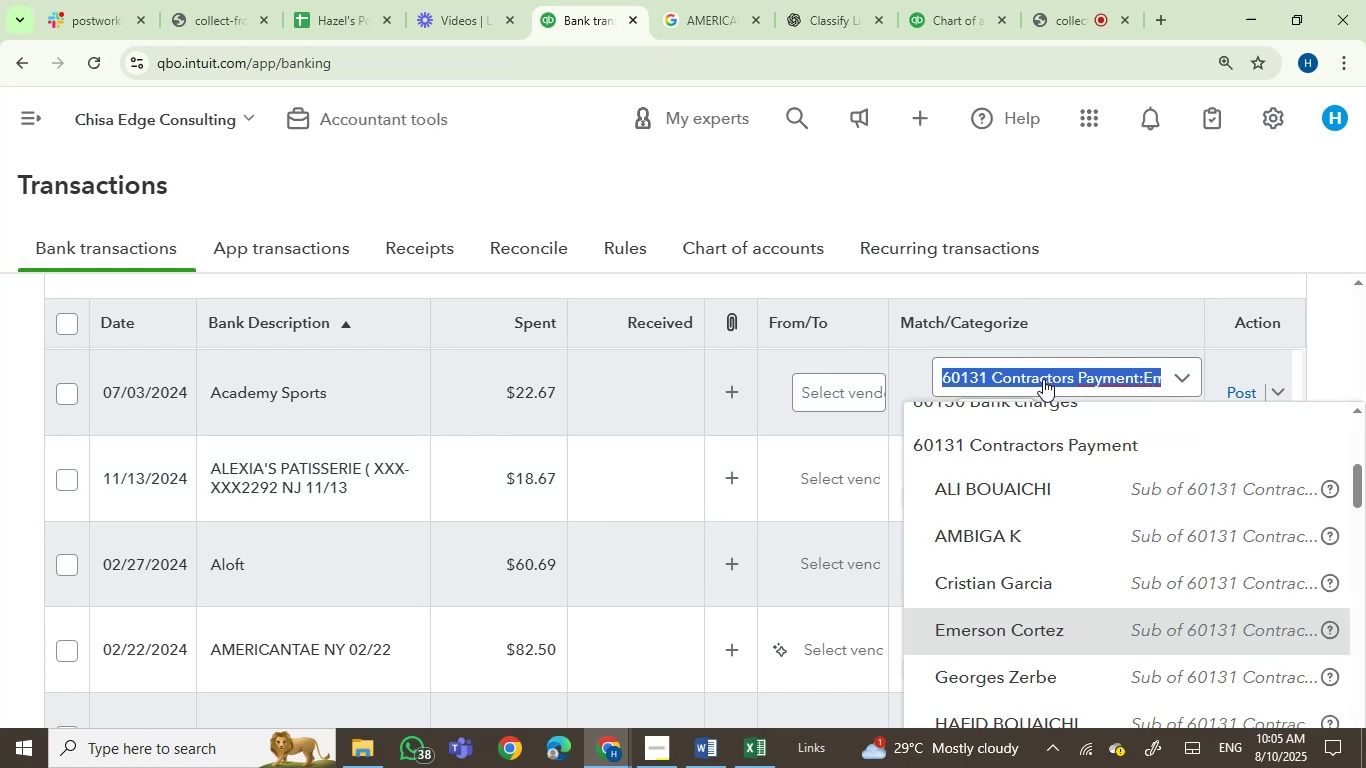 
type(owner)
 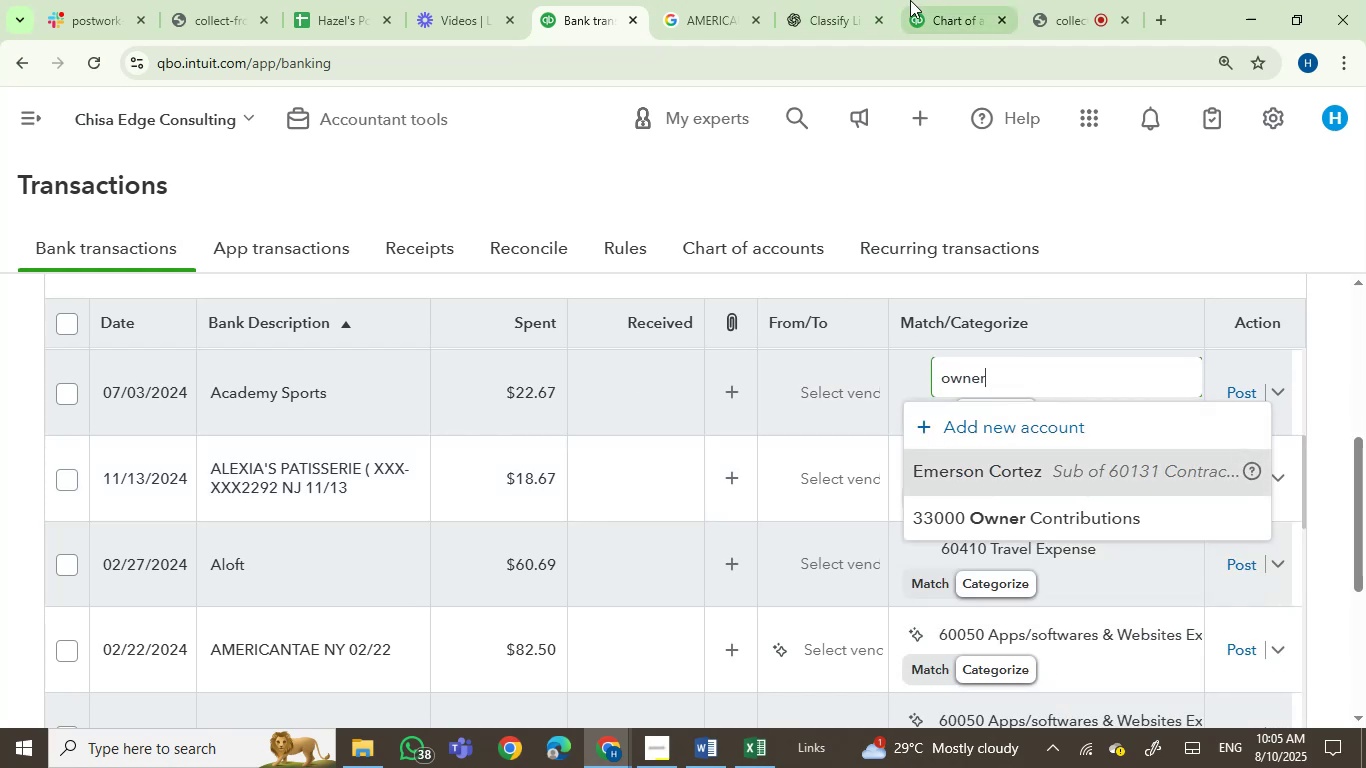 
scroll: coordinate [961, 431], scroll_direction: down, amount: 2.0
 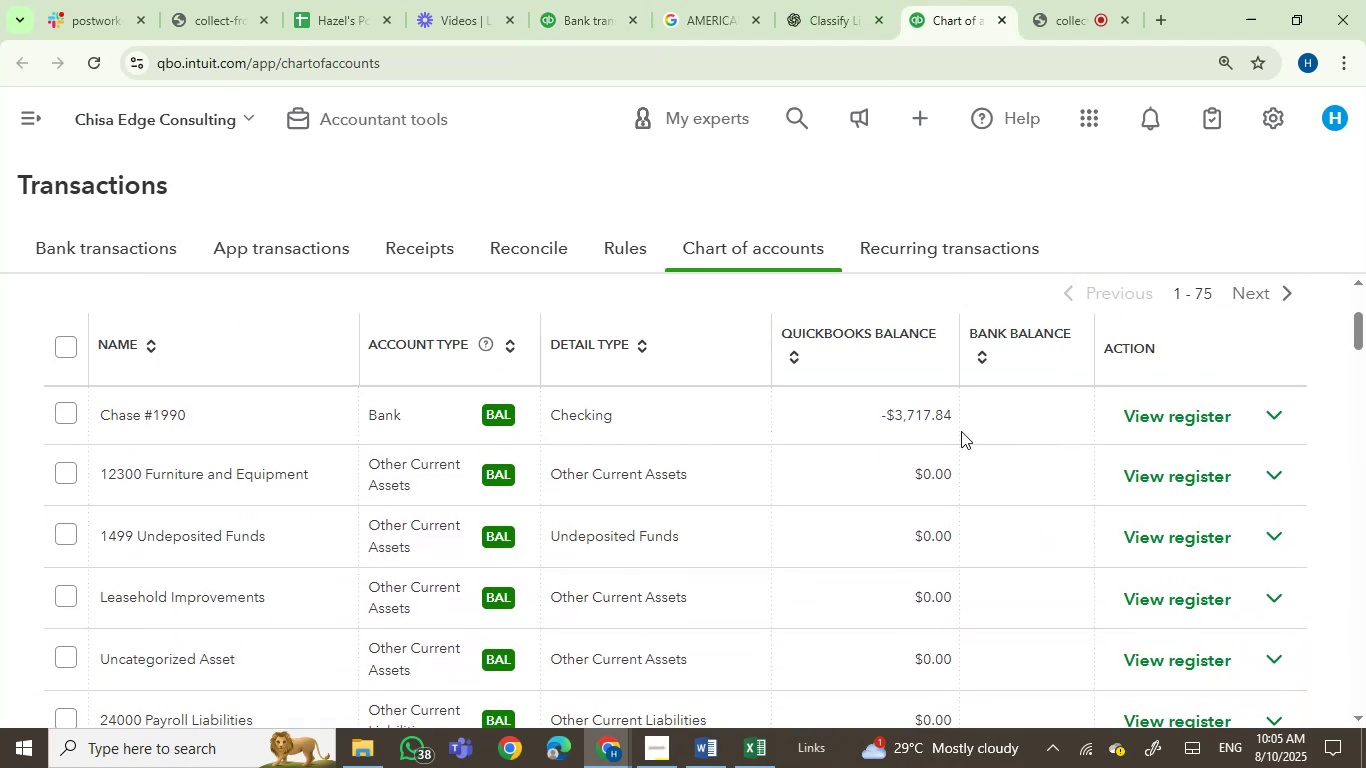 
scroll: coordinate [961, 431], scroll_direction: up, amount: 2.0
 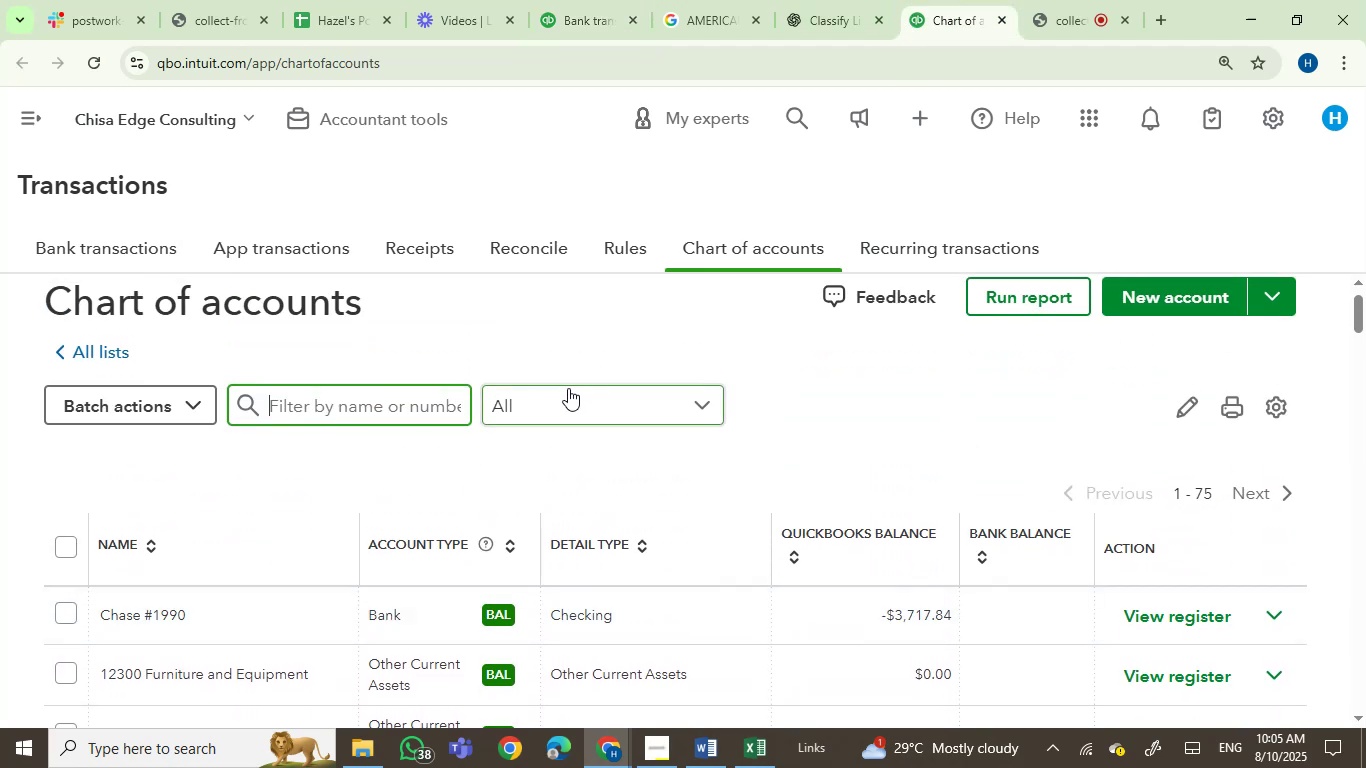 
type(owner)
 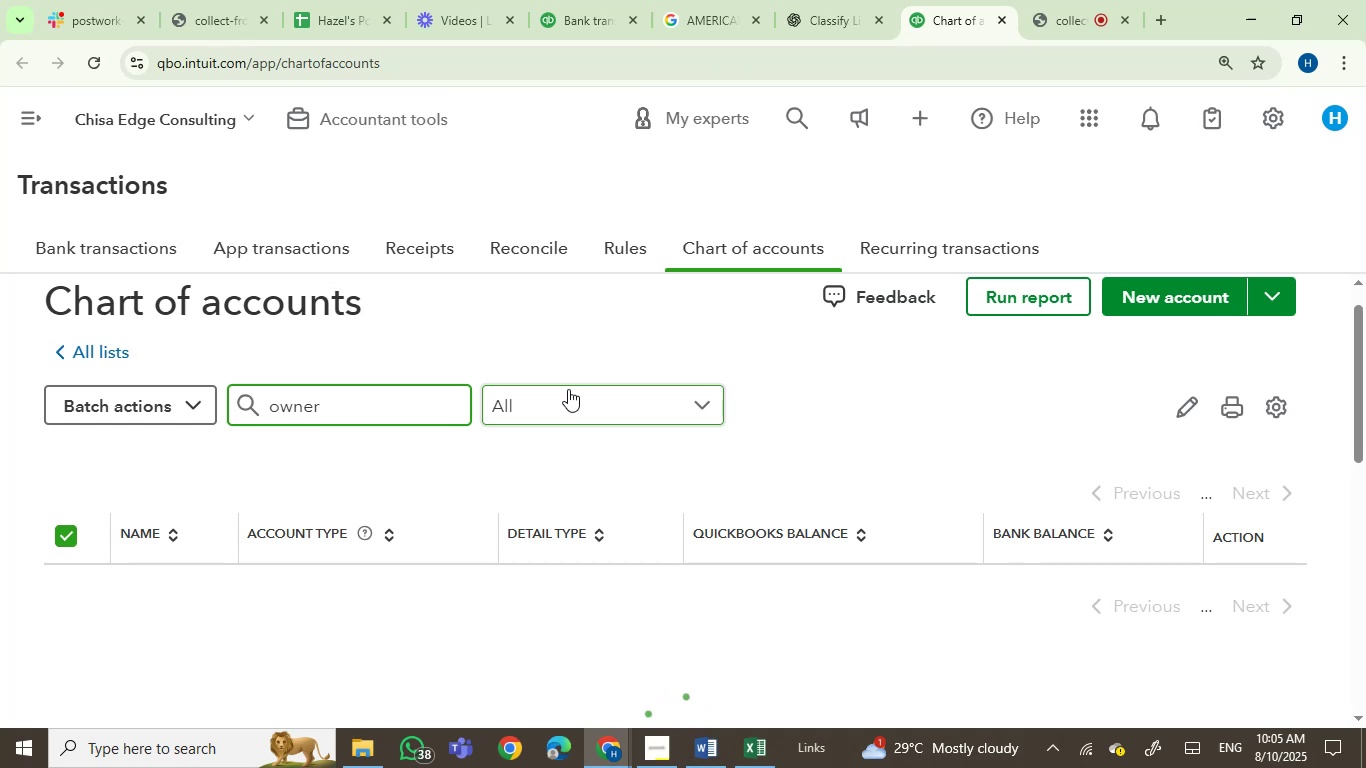 
wait(15.39)
 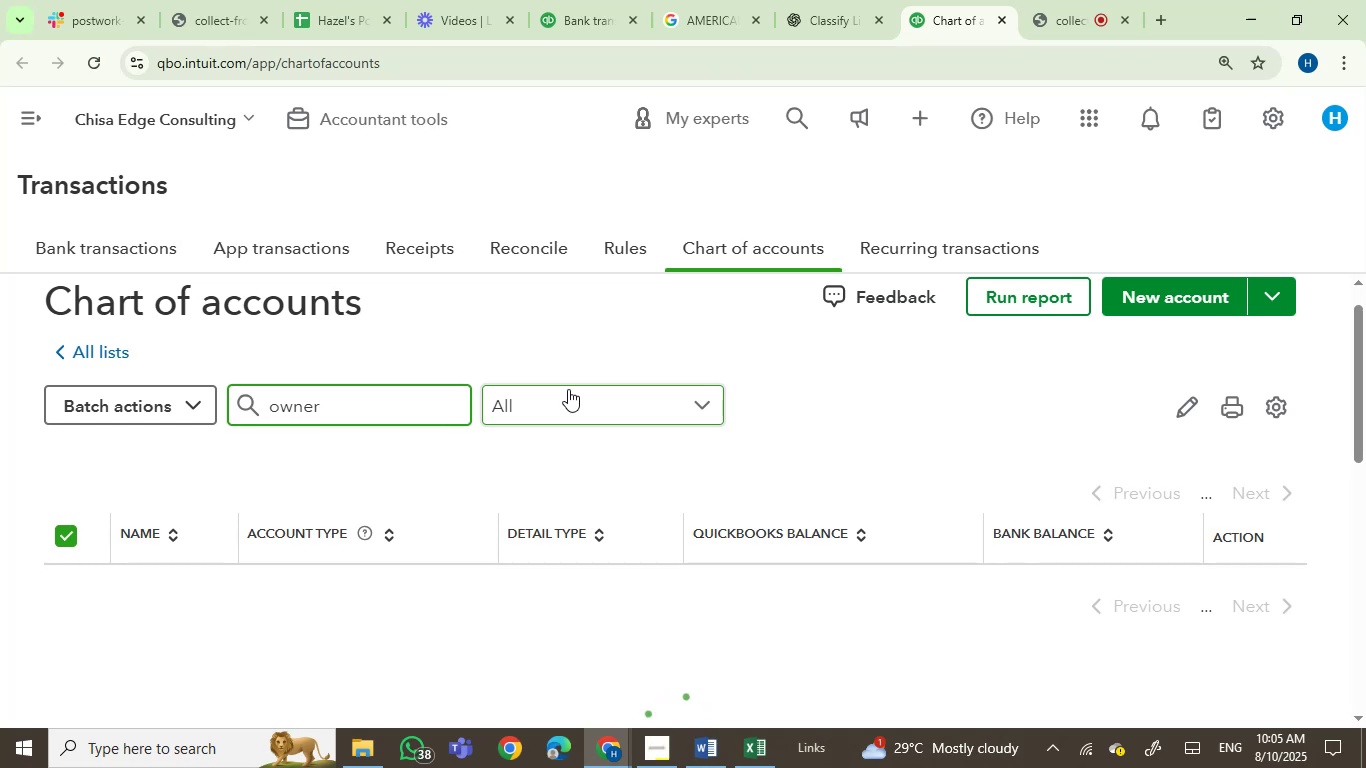 
scroll: coordinate [1034, 457], scroll_direction: down, amount: 2.0
 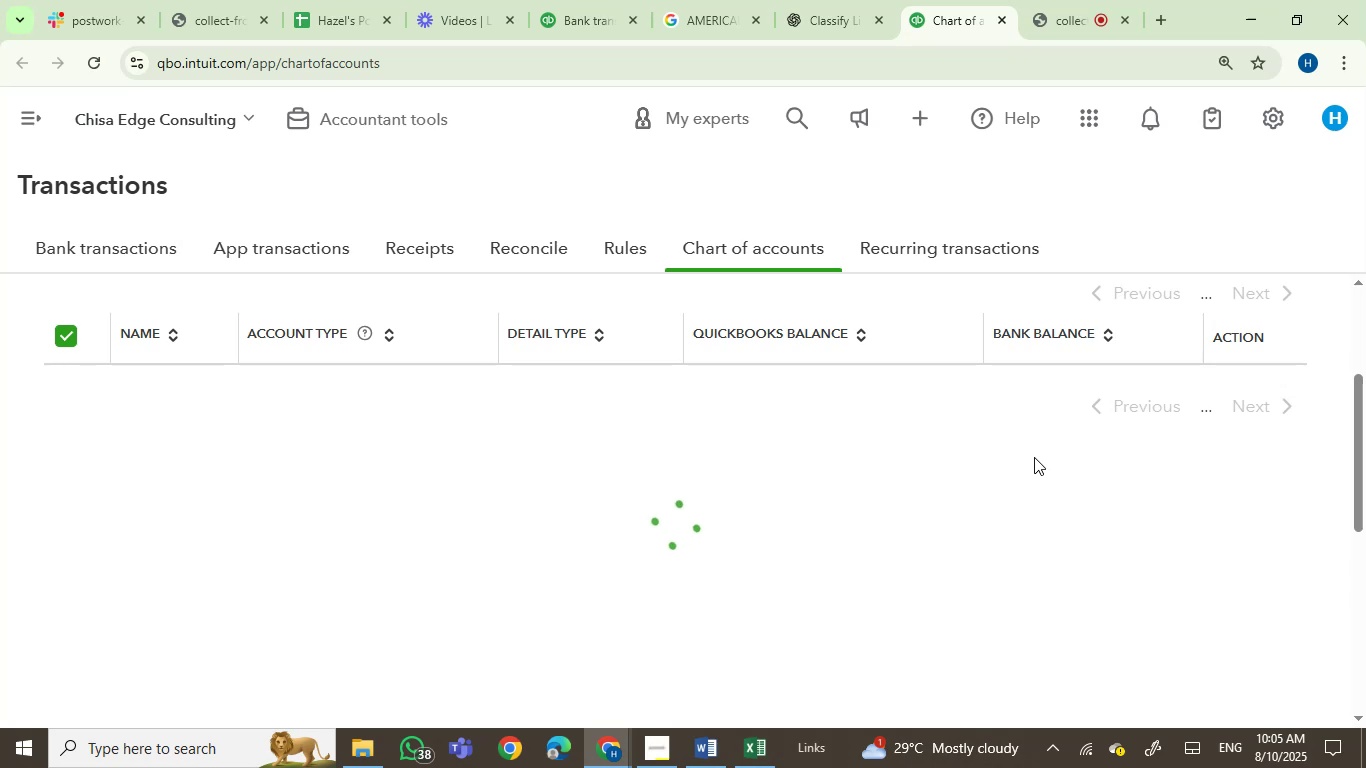 
scroll: coordinate [960, 437], scroll_direction: up, amount: 3.0
 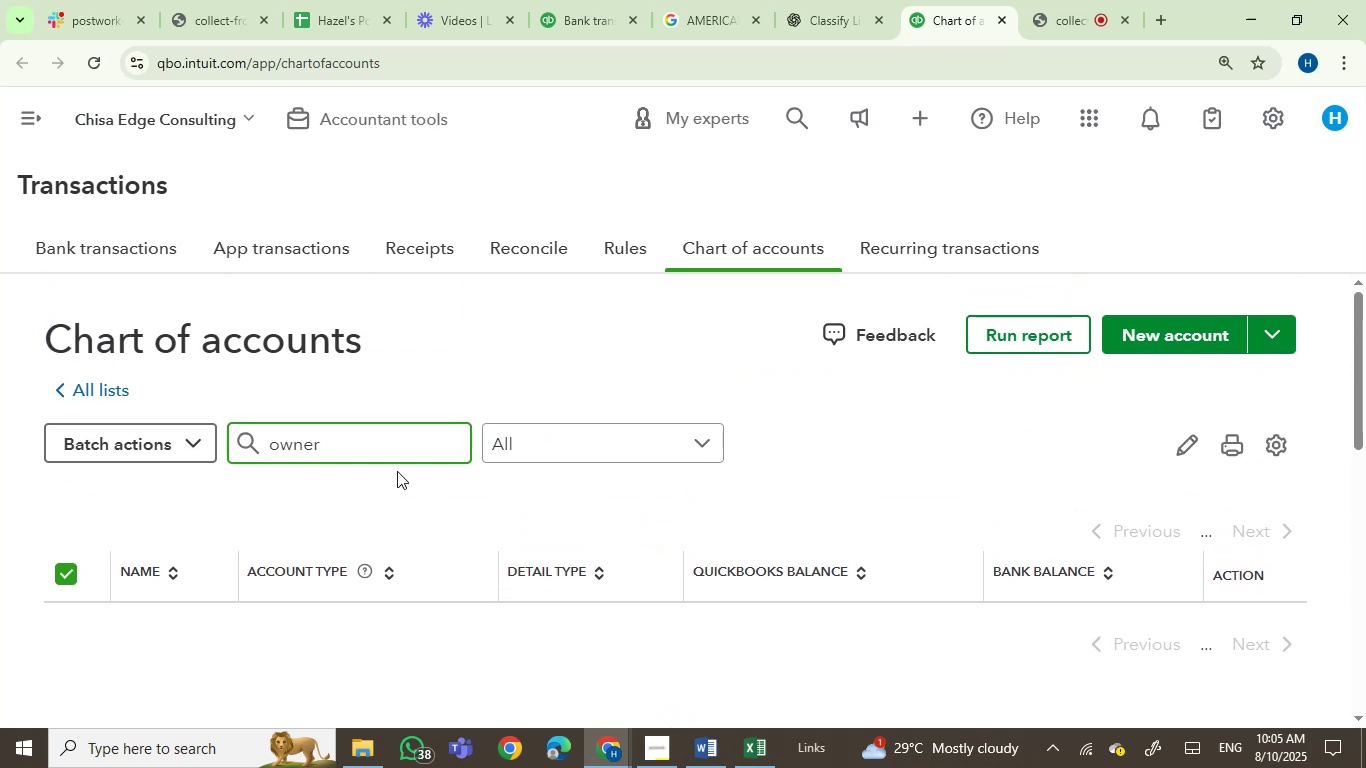 
left_click_drag(start_coordinate=[366, 448], to_coordinate=[236, 438])
 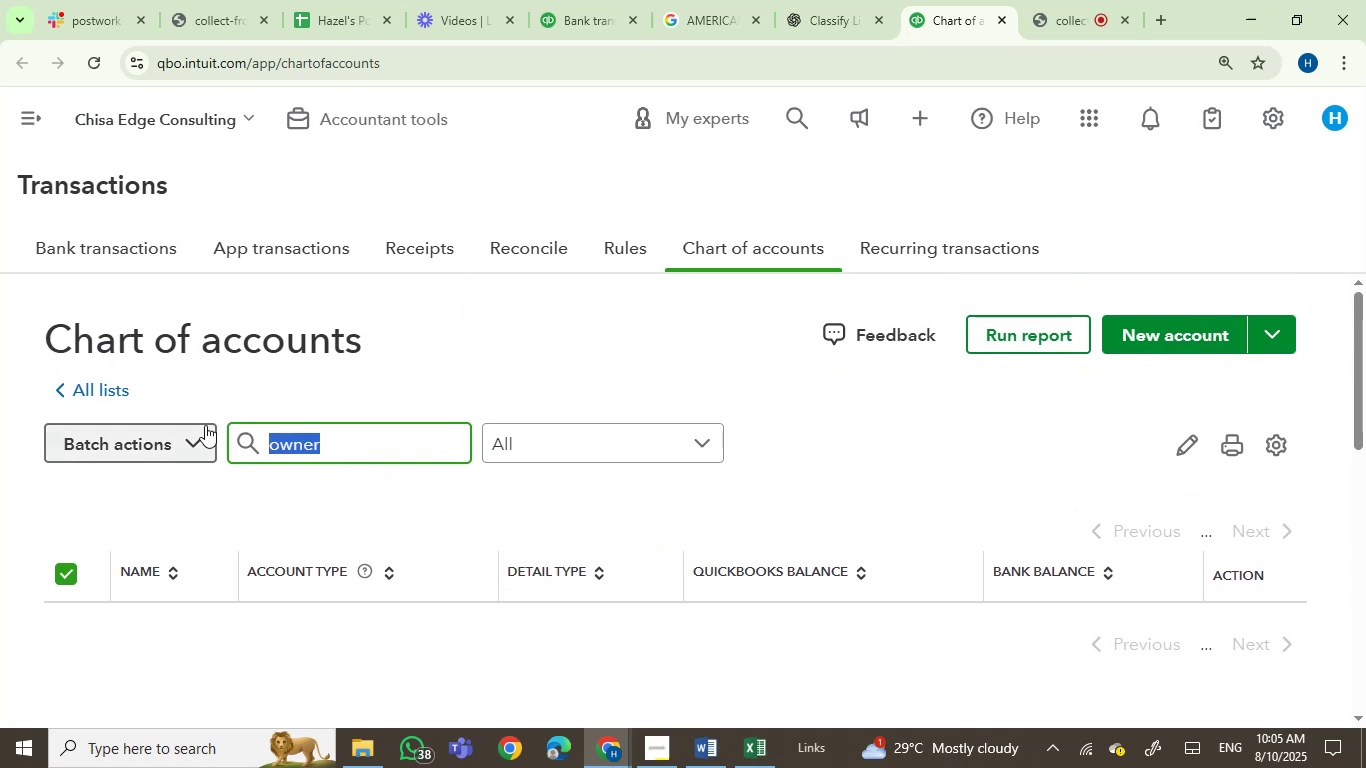 
key(Backspace)
 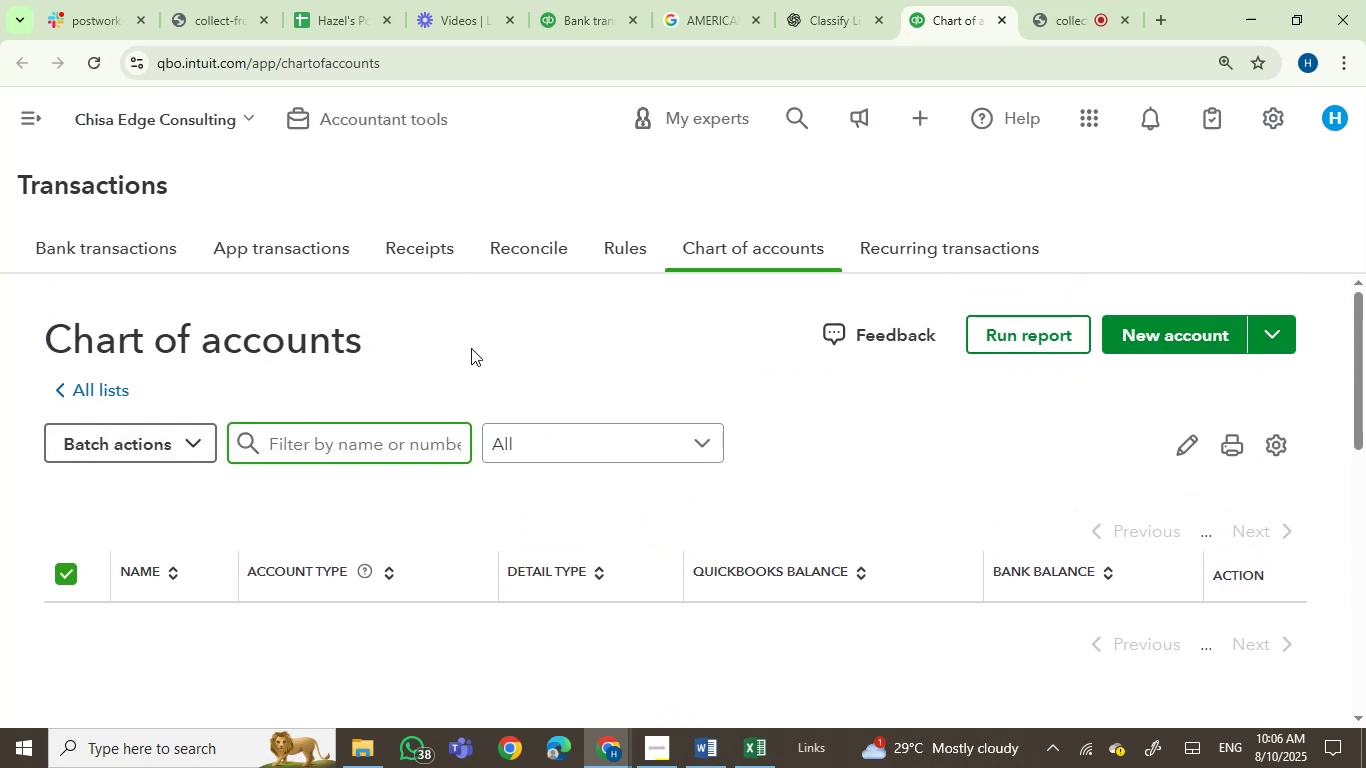 
wait(6.82)
 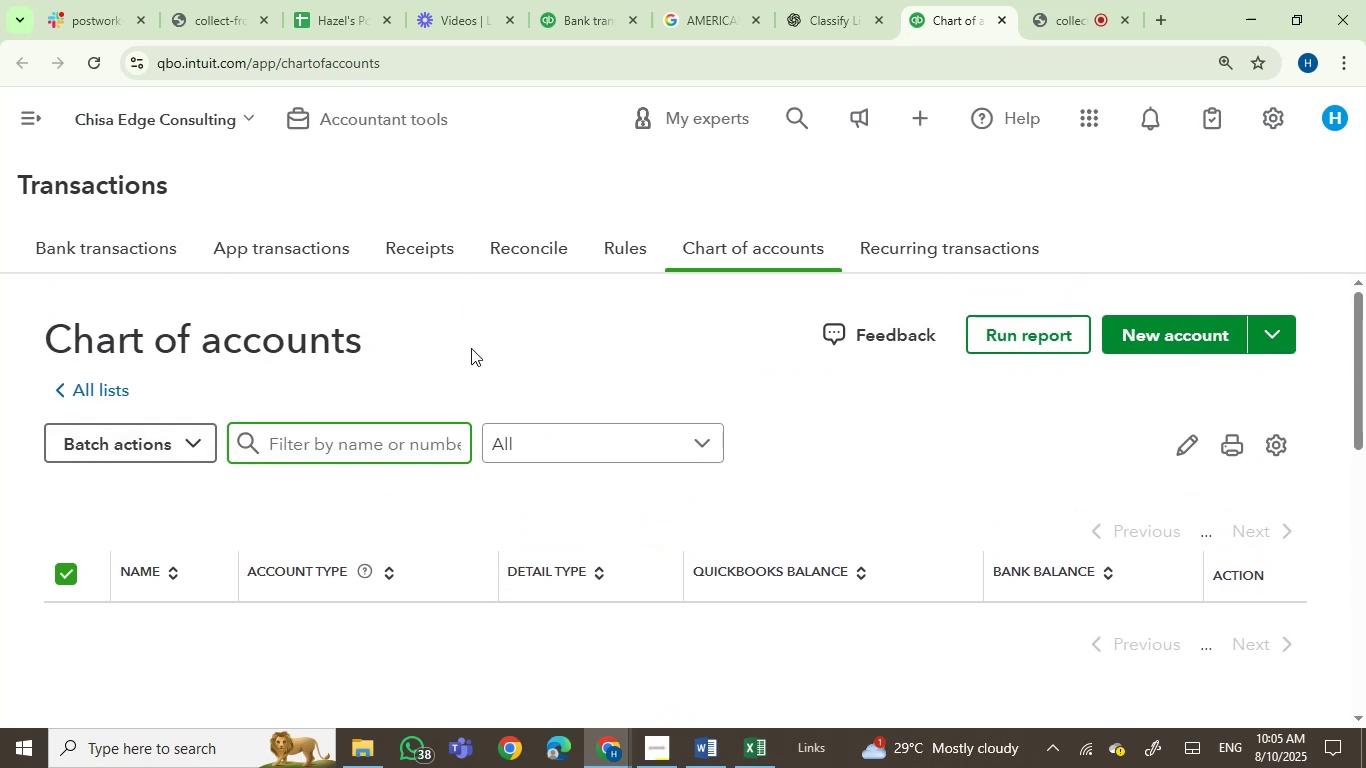 
scroll: coordinate [762, 472], scroll_direction: down, amount: 1.0
 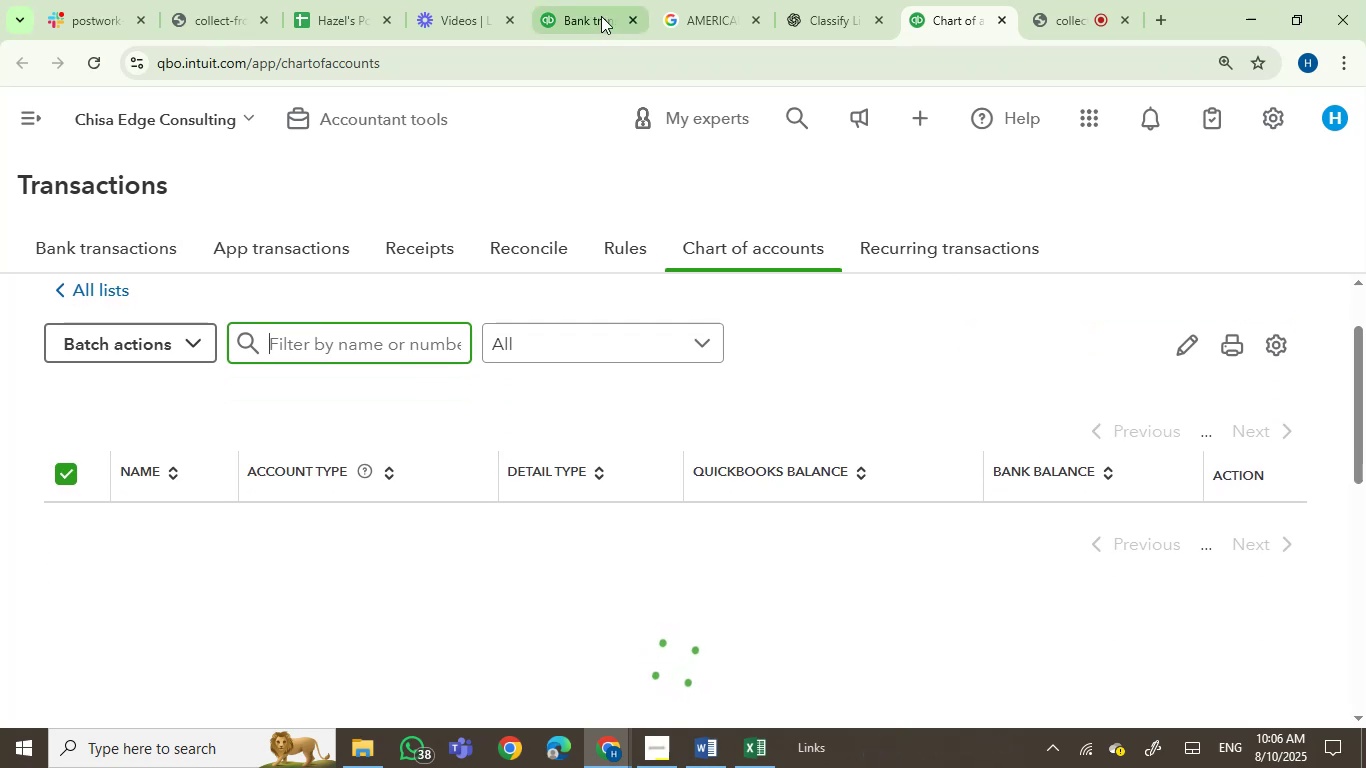 
left_click([561, 0])
 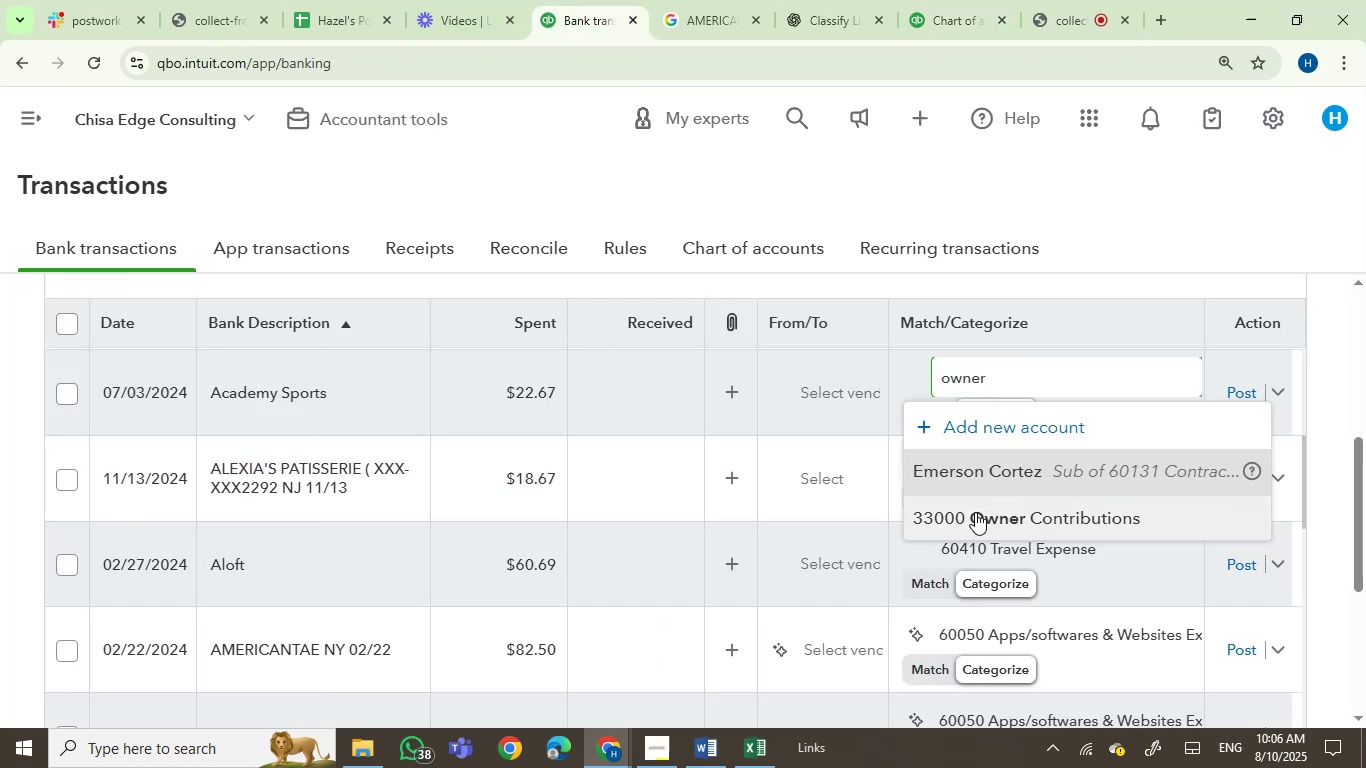 
hold_key(key=Backspace, duration=1.09)
 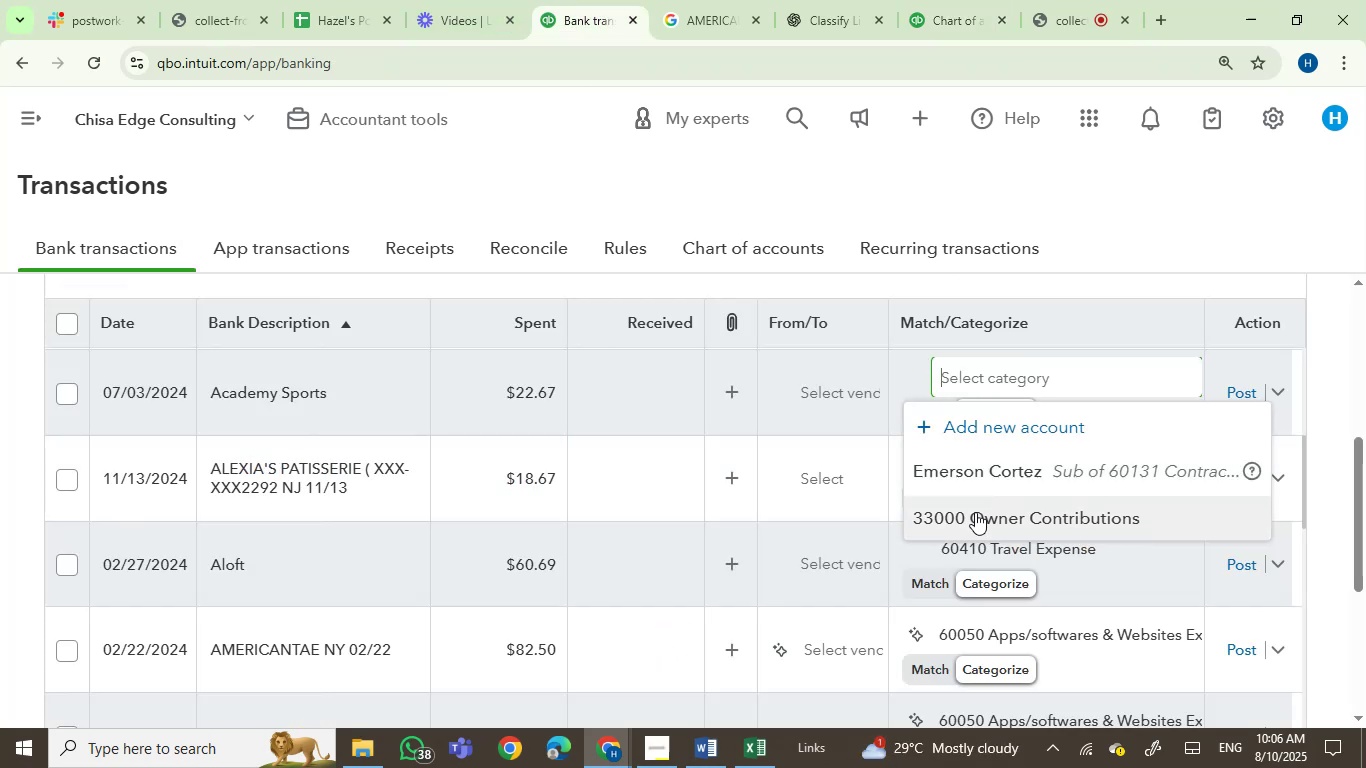 
key(Backspace)
type(own)
key(Backspace)
key(Backspace)
type(mem)
key(Backspace)
key(Backspace)
key(Backspace)
key(Backspace)
 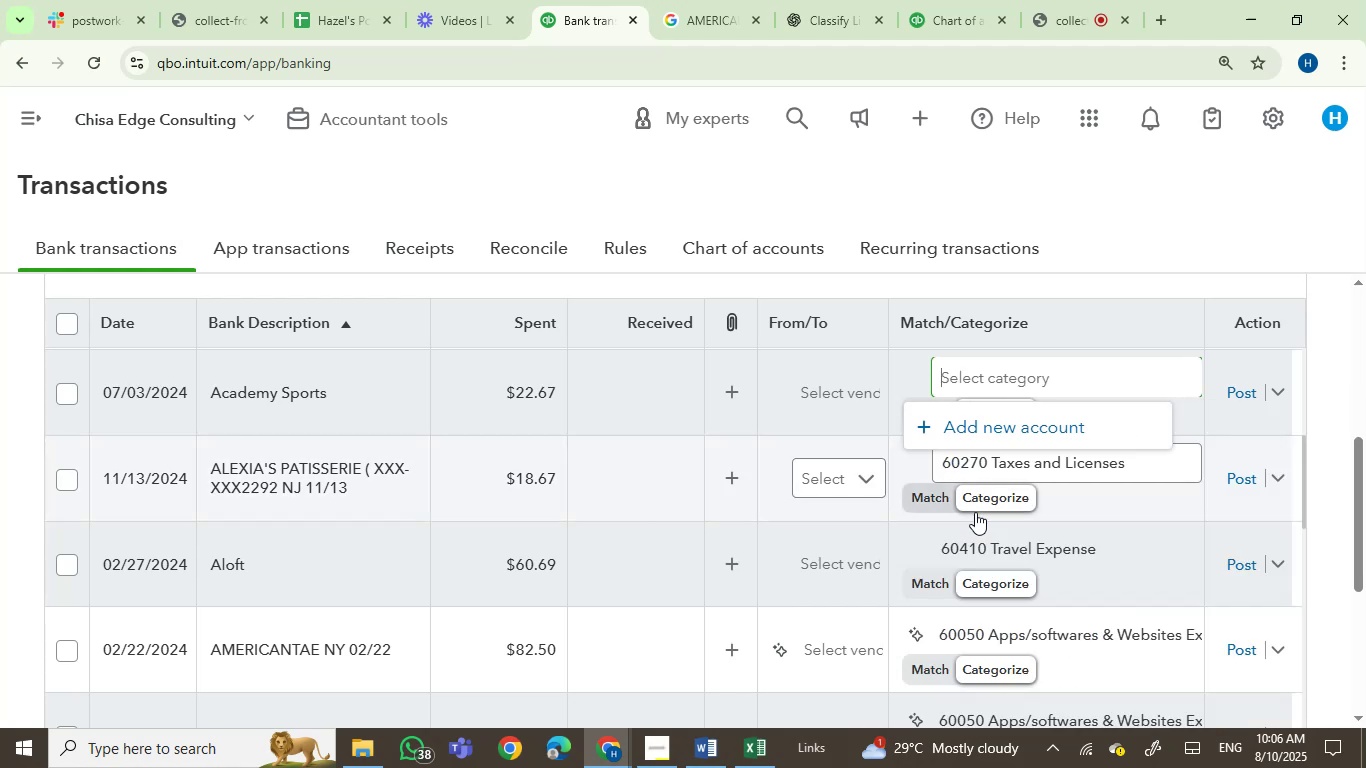 
left_click([944, 5])
 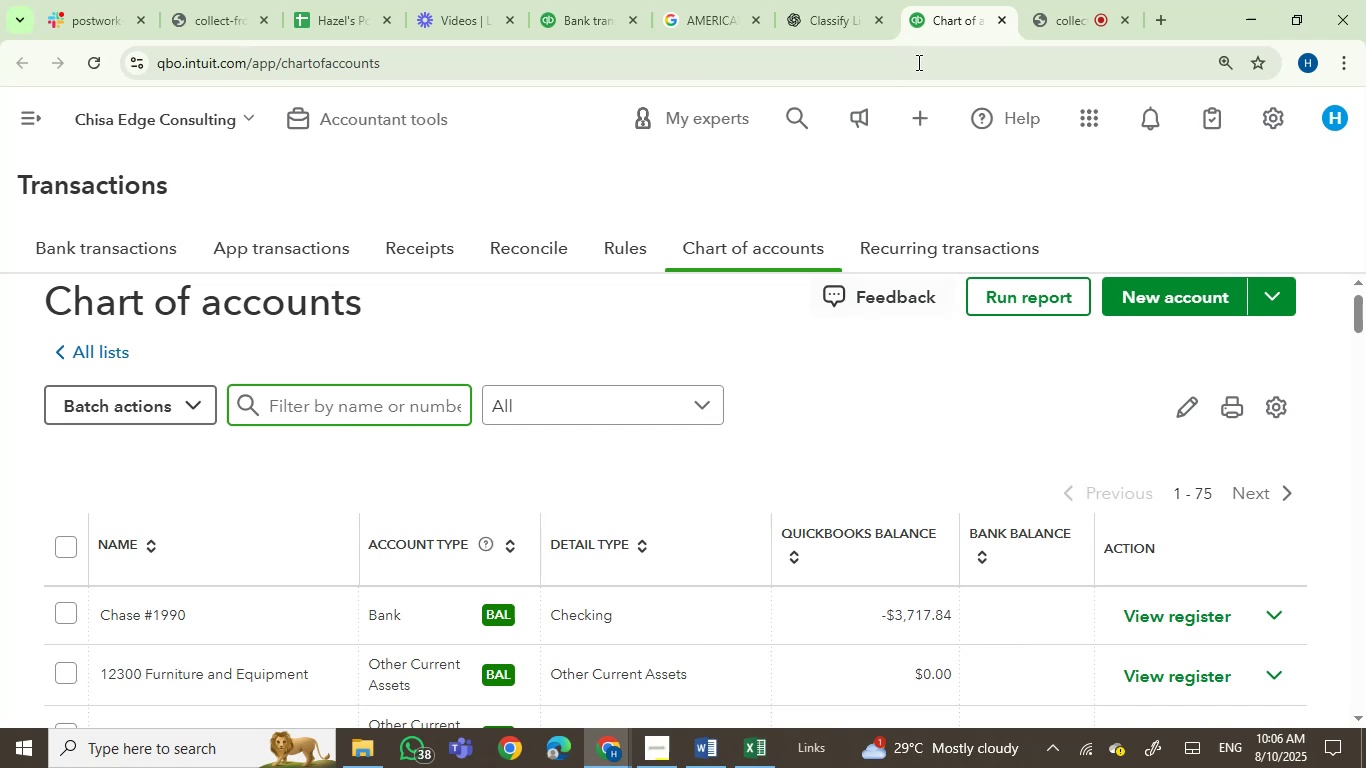 
left_click_drag(start_coordinate=[958, 25], to_coordinate=[584, 10])
 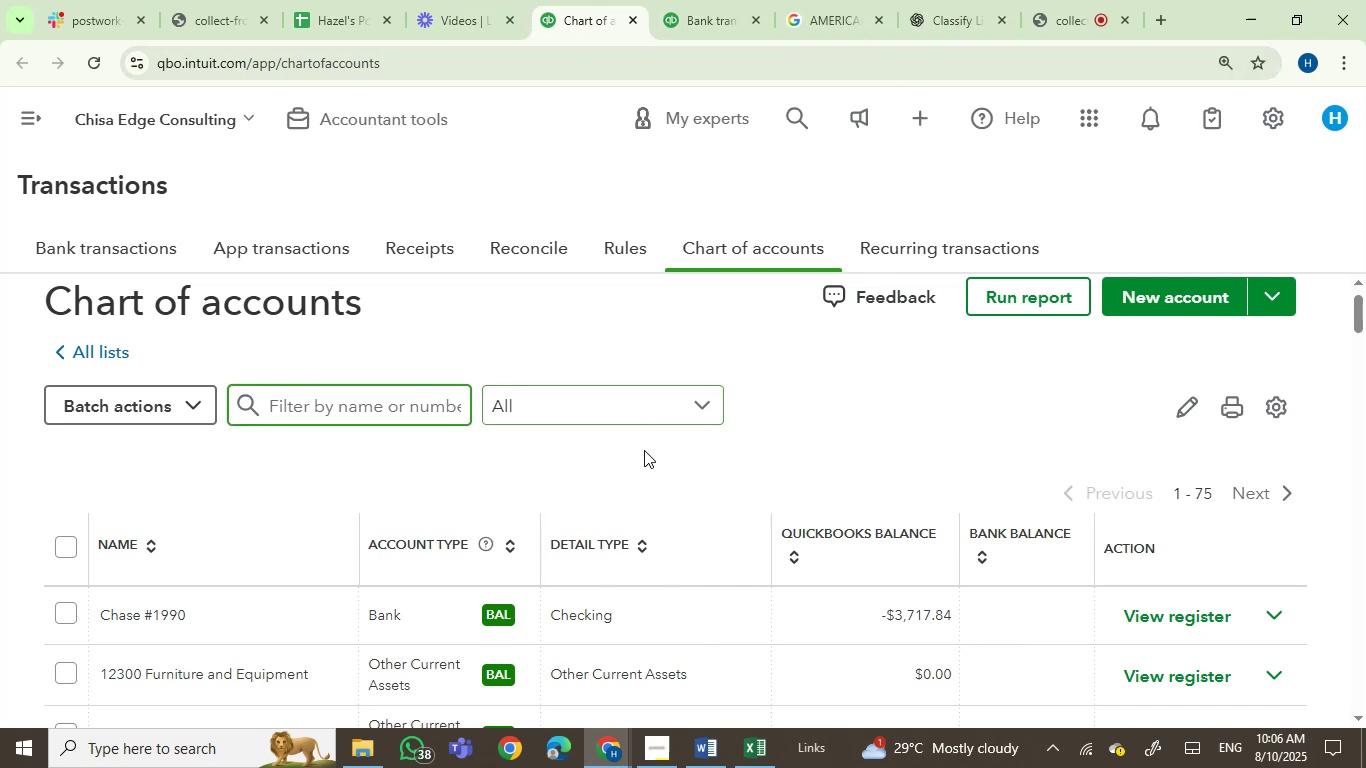 
scroll: coordinate [679, 538], scroll_direction: down, amount: 2.0
 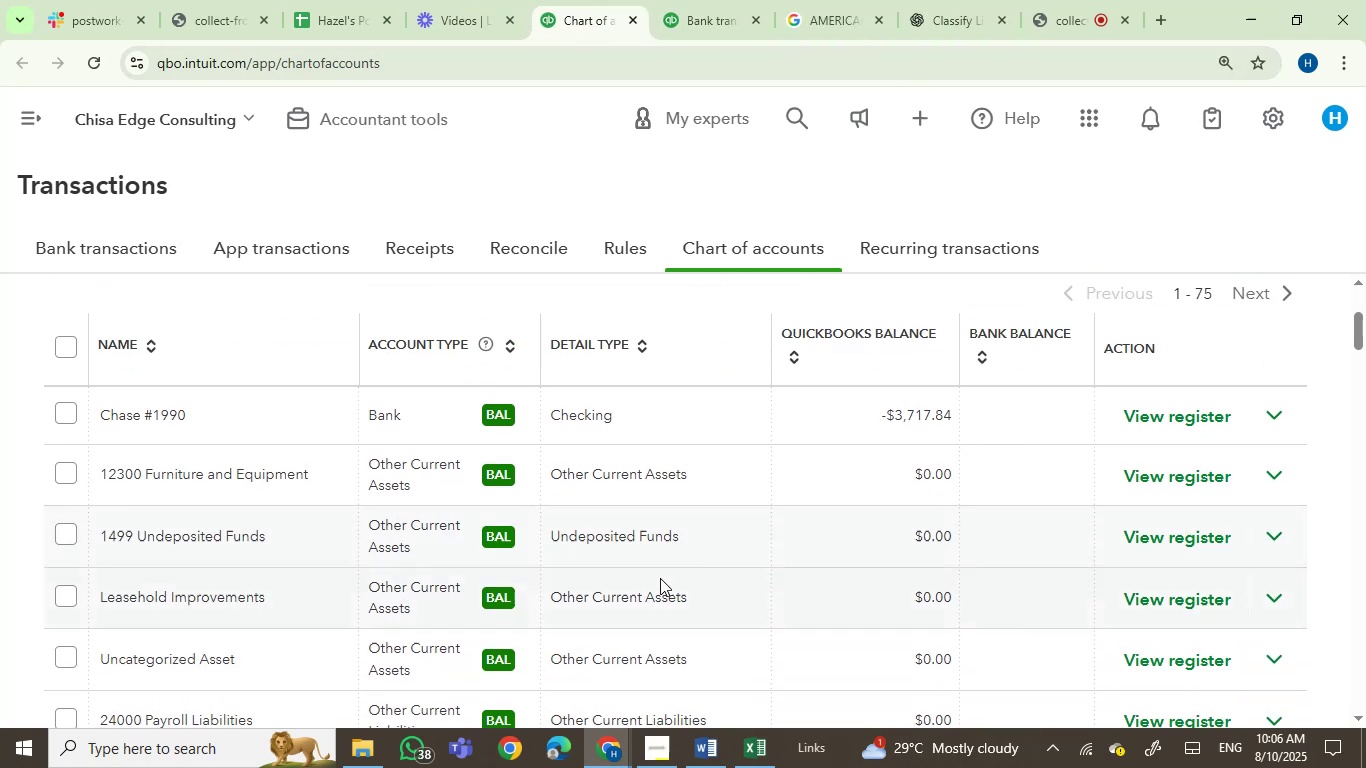 
scroll: coordinate [654, 552], scroll_direction: up, amount: 2.0
 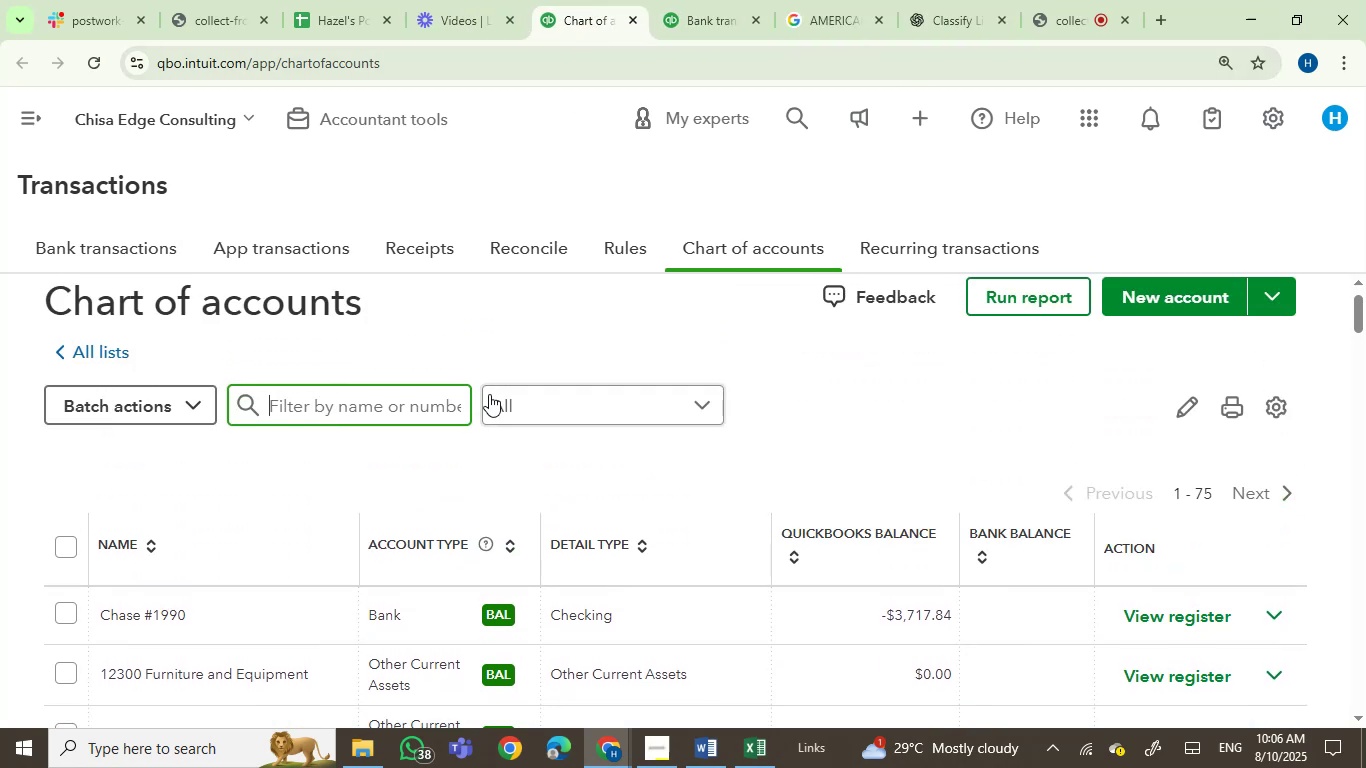 
left_click([539, 408])
 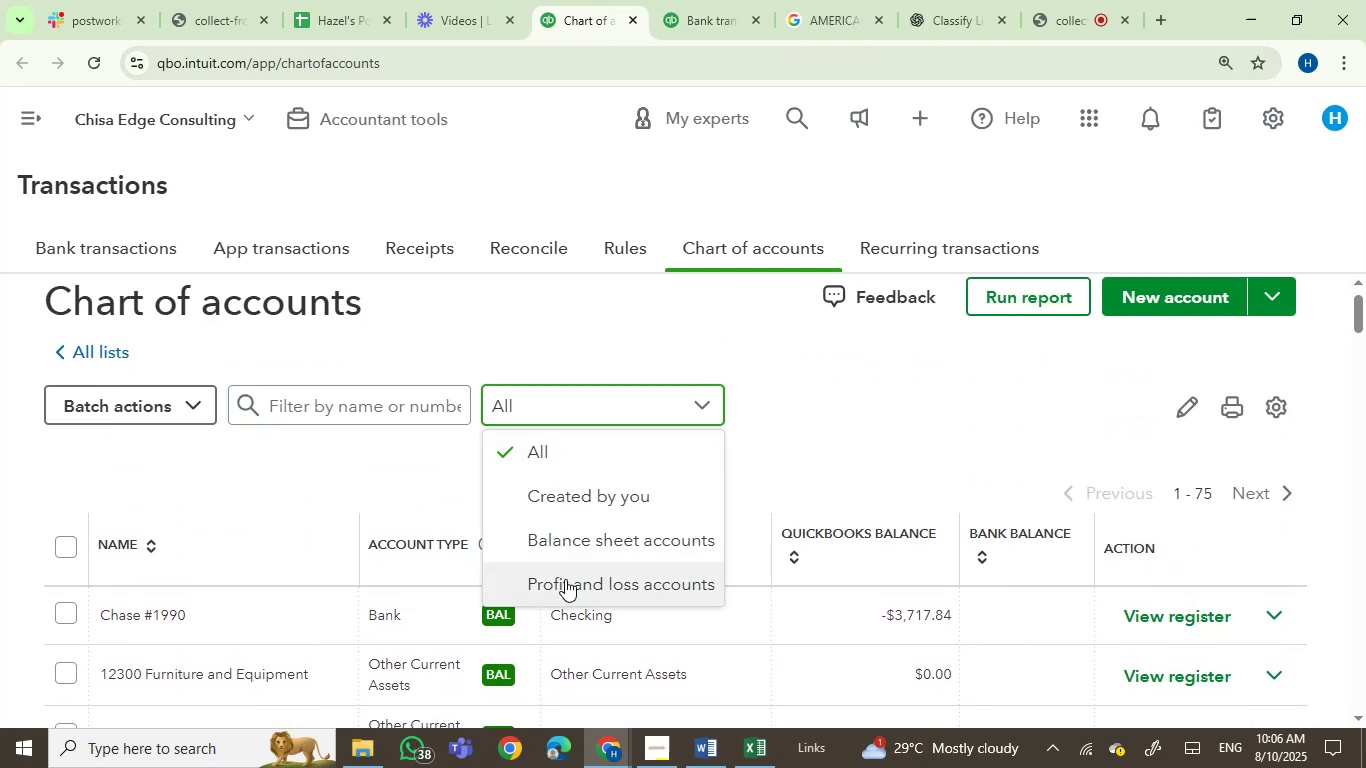 
left_click([584, 538])
 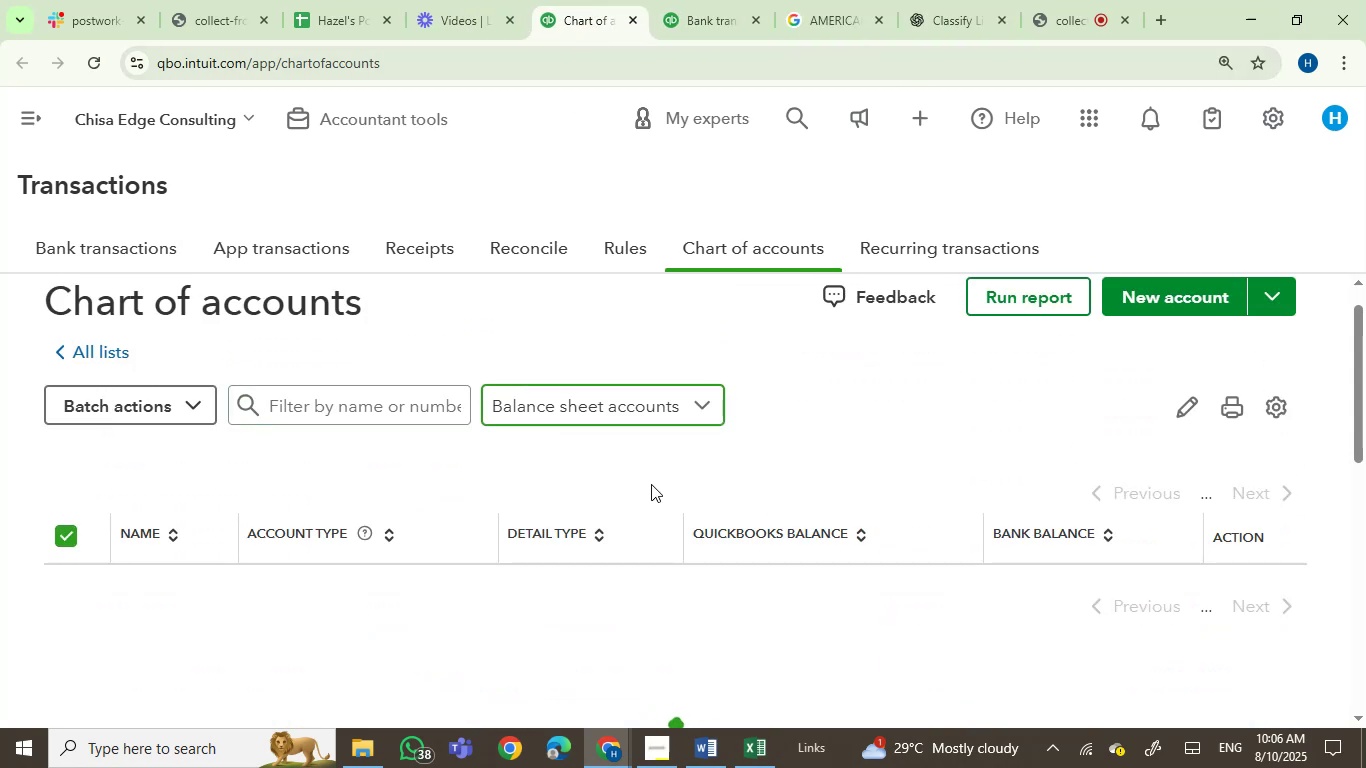 
scroll: coordinate [977, 435], scroll_direction: down, amount: 1.0
 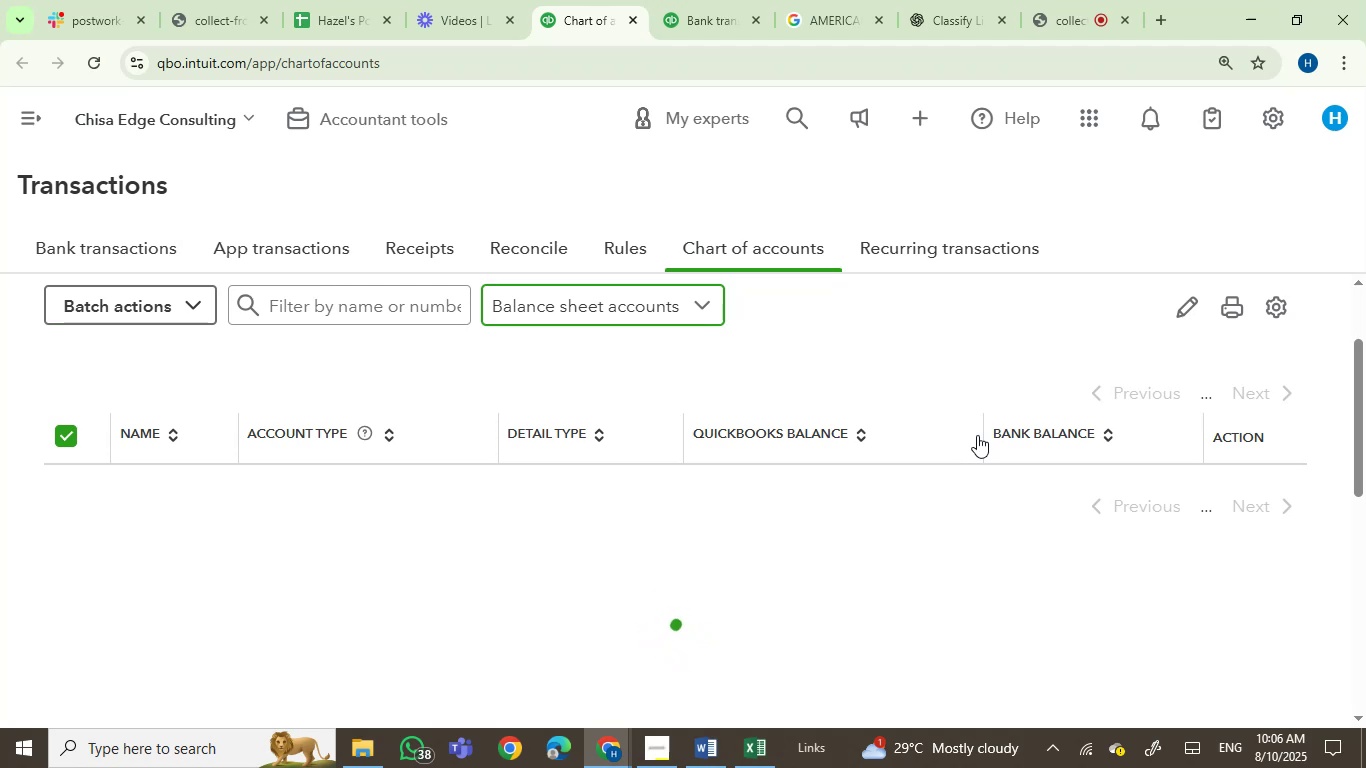 
wait(10.53)
 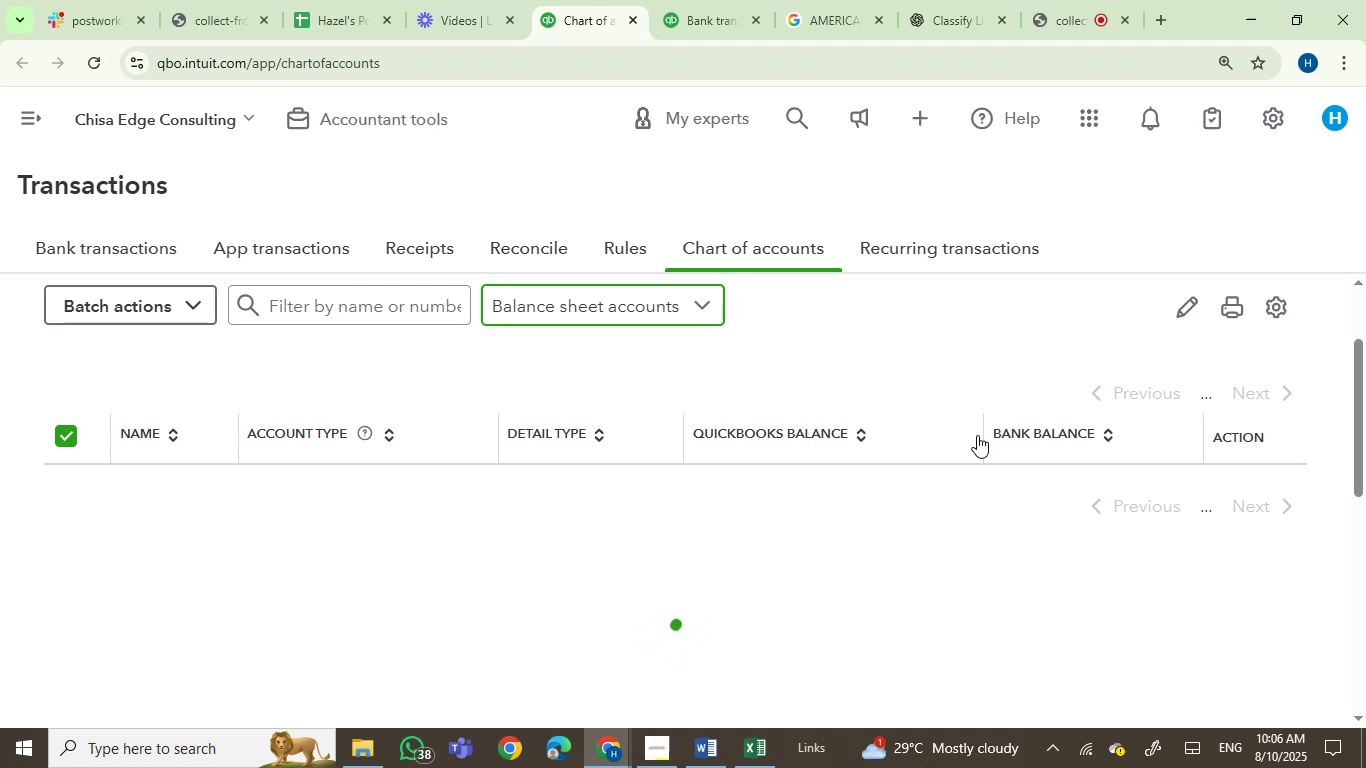 
scroll: coordinate [697, 642], scroll_direction: down, amount: 9.0
 